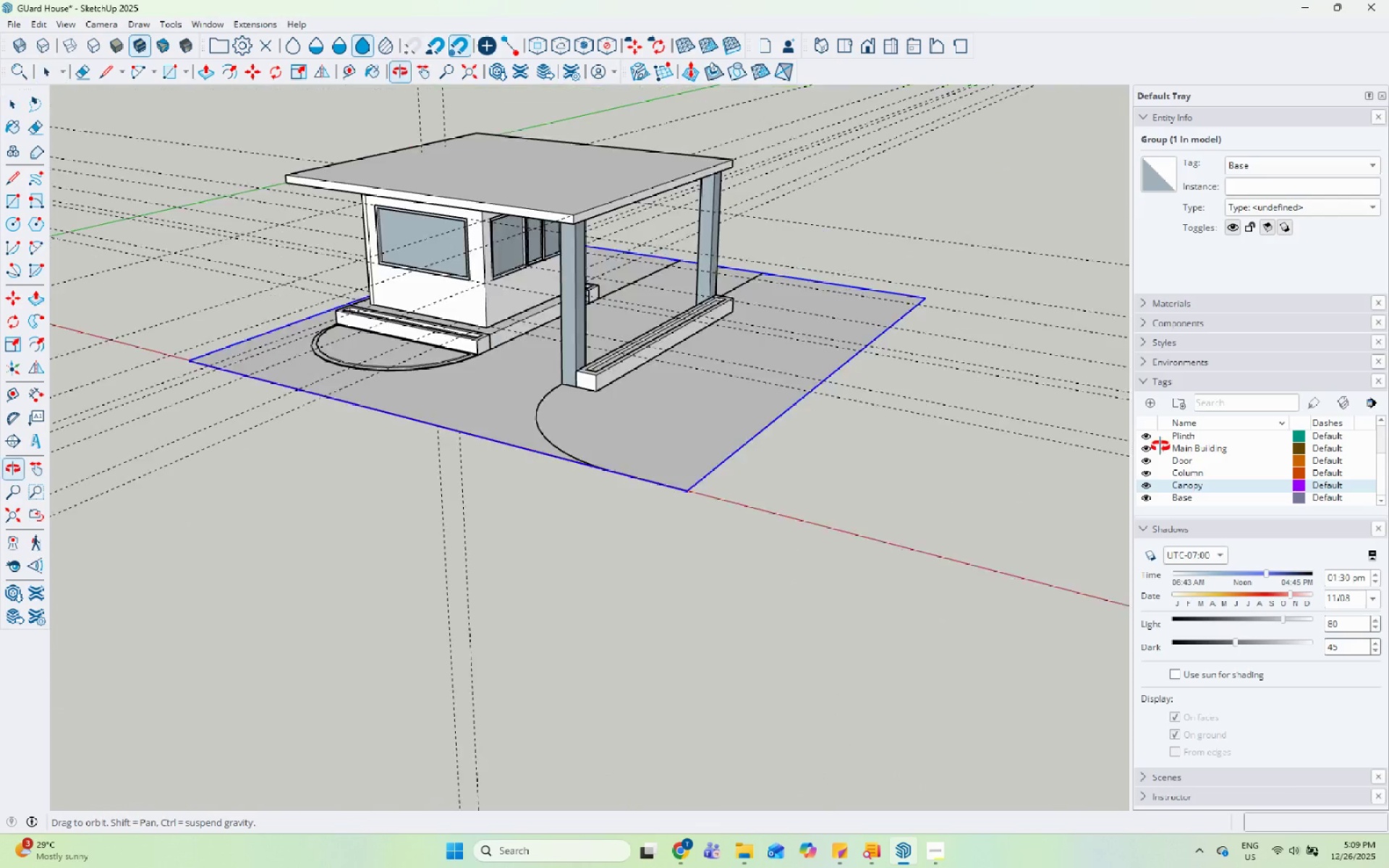 
scroll: coordinate [861, 495], scroll_direction: down, amount: 13.0
 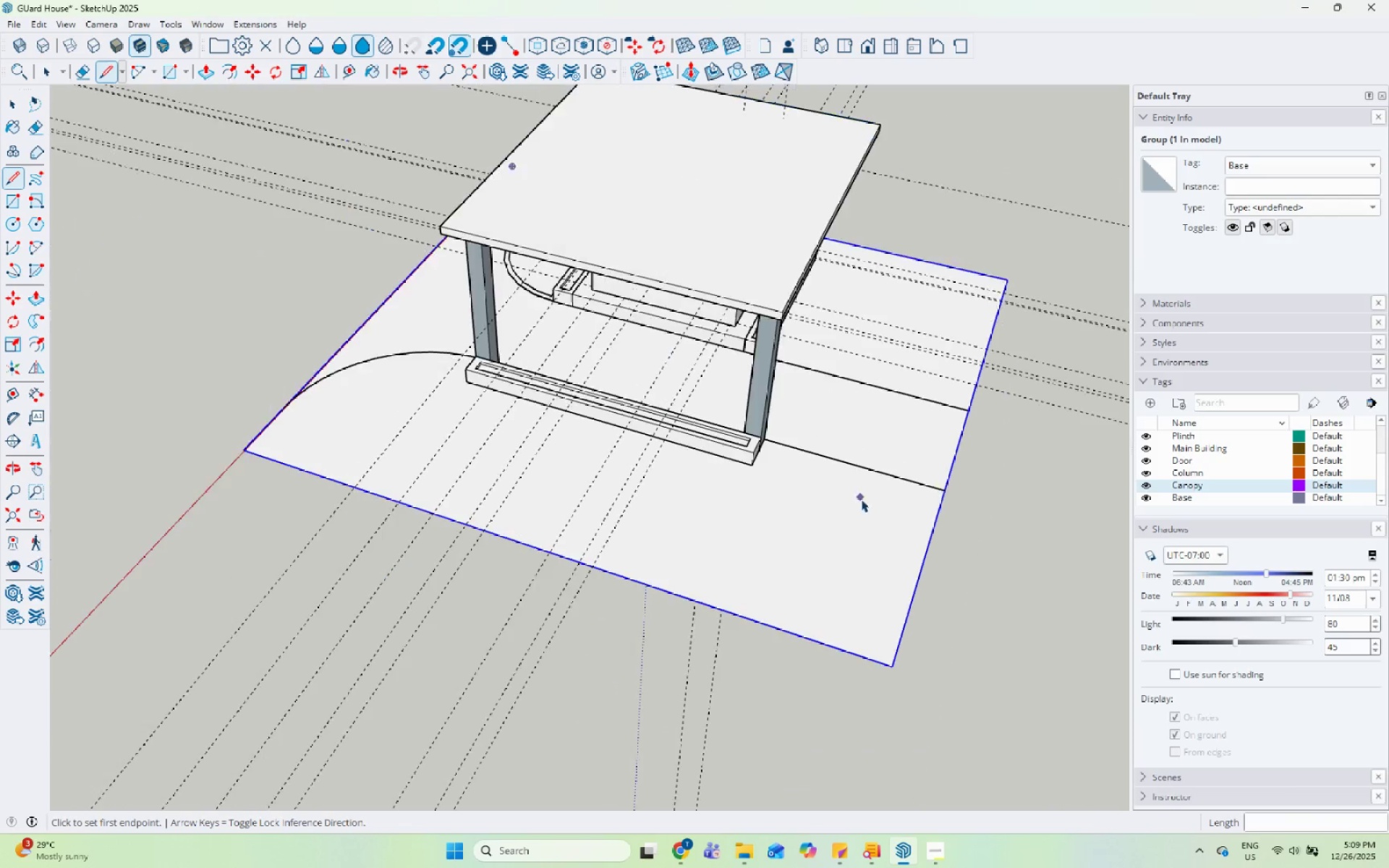 
left_click([569, 413])
 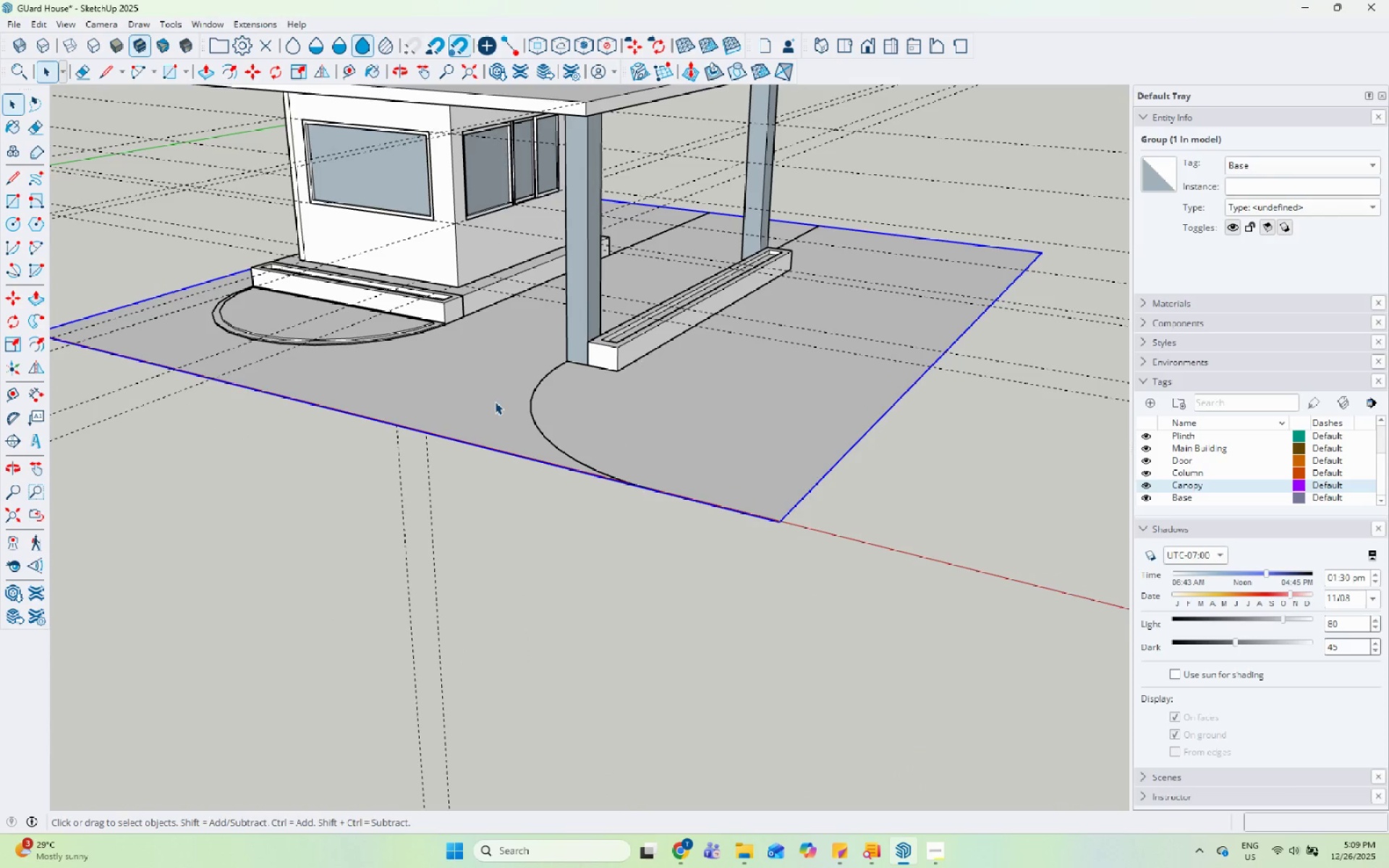 
scroll: coordinate [557, 432], scroll_direction: up, amount: 4.0
 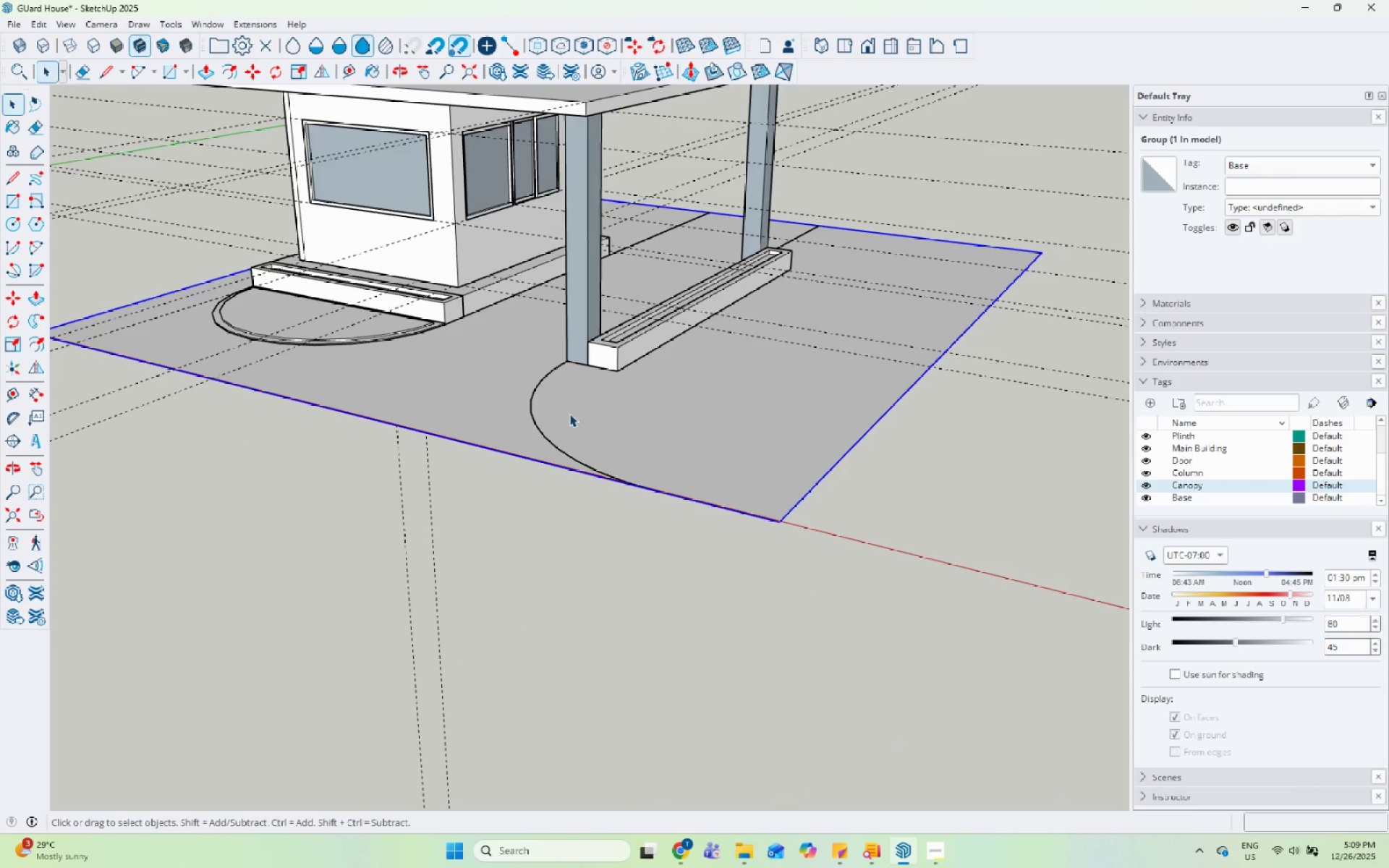 
double_click([488, 398])
 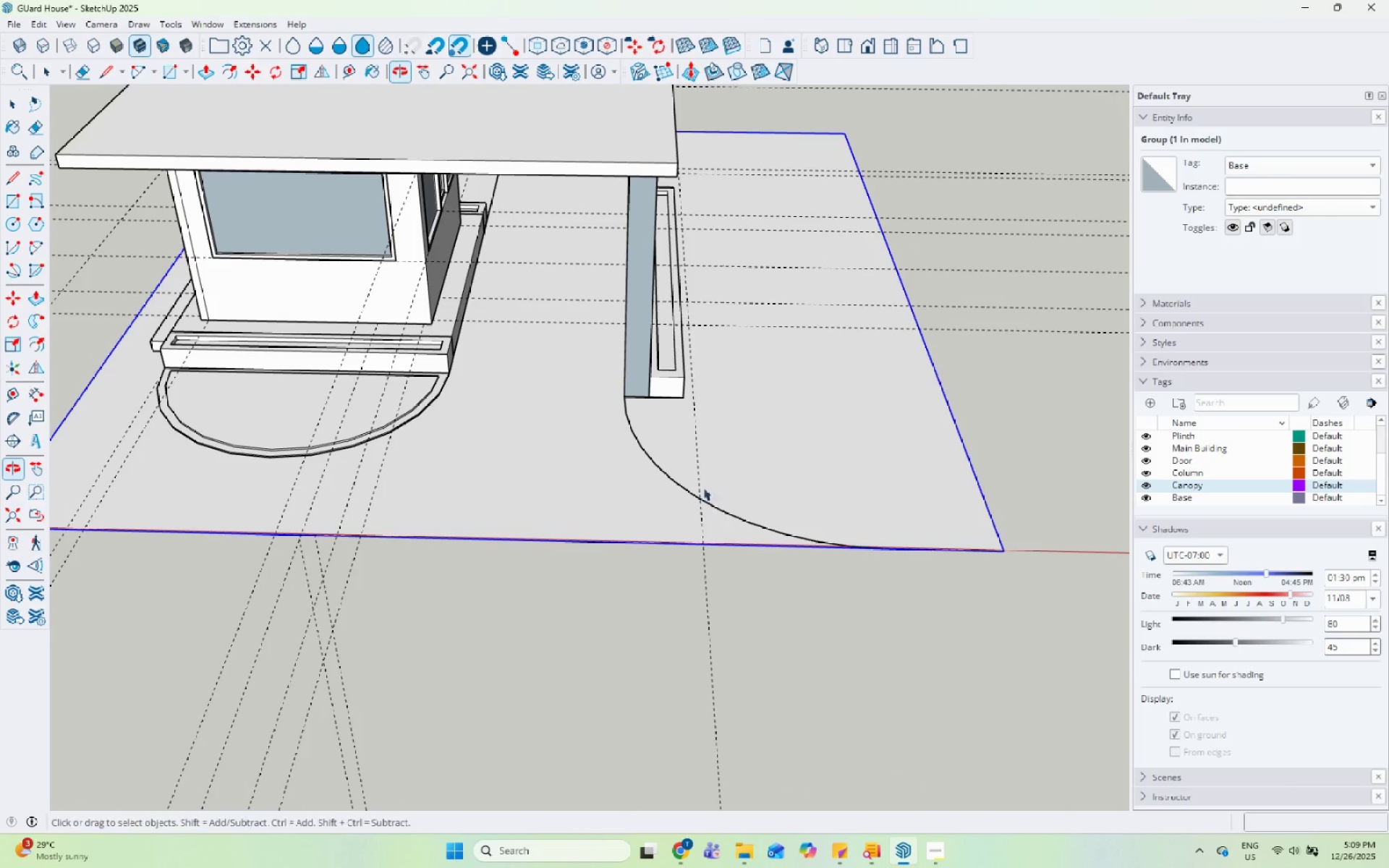 
double_click([637, 453])
 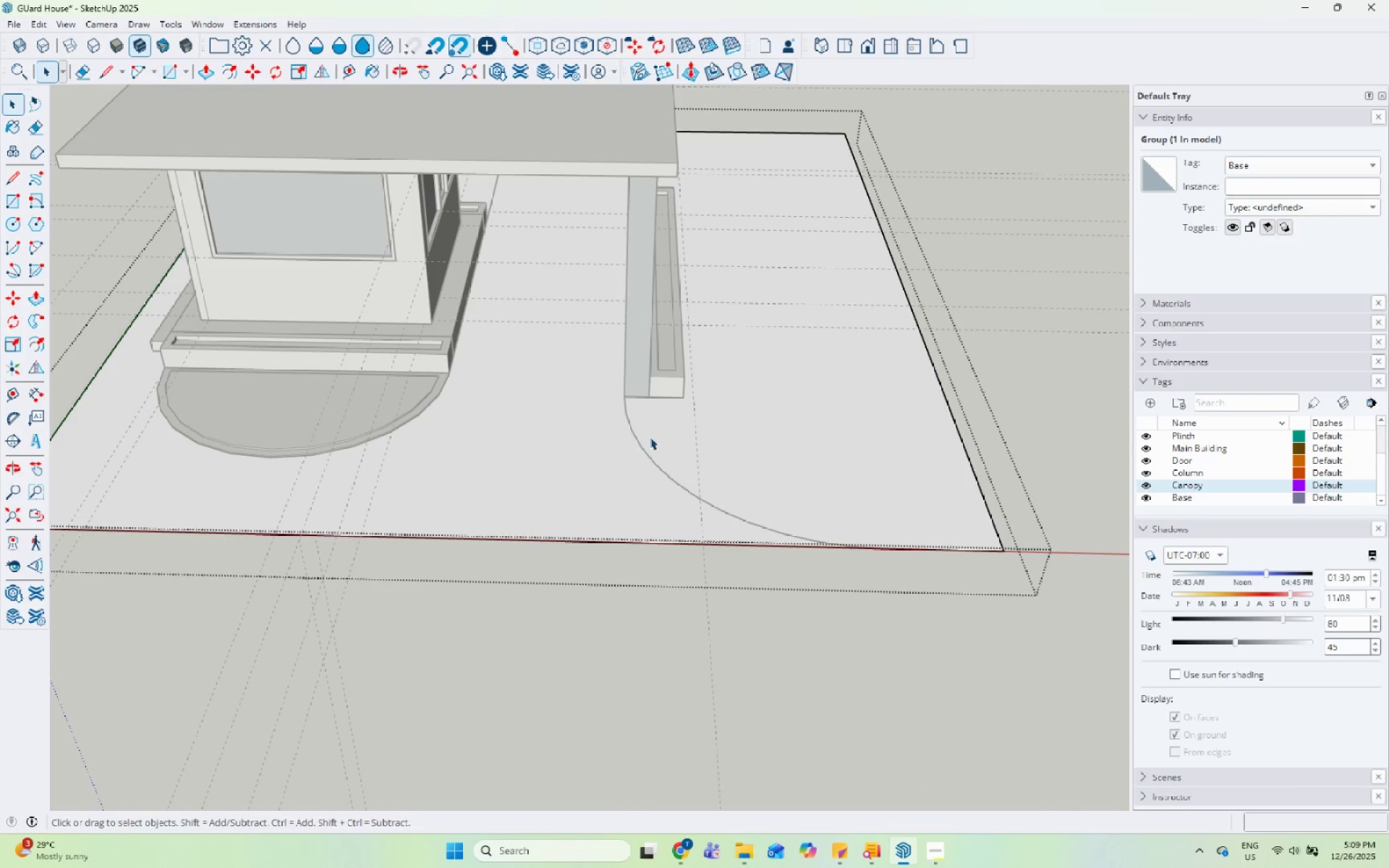 
triple_click([650, 437])
 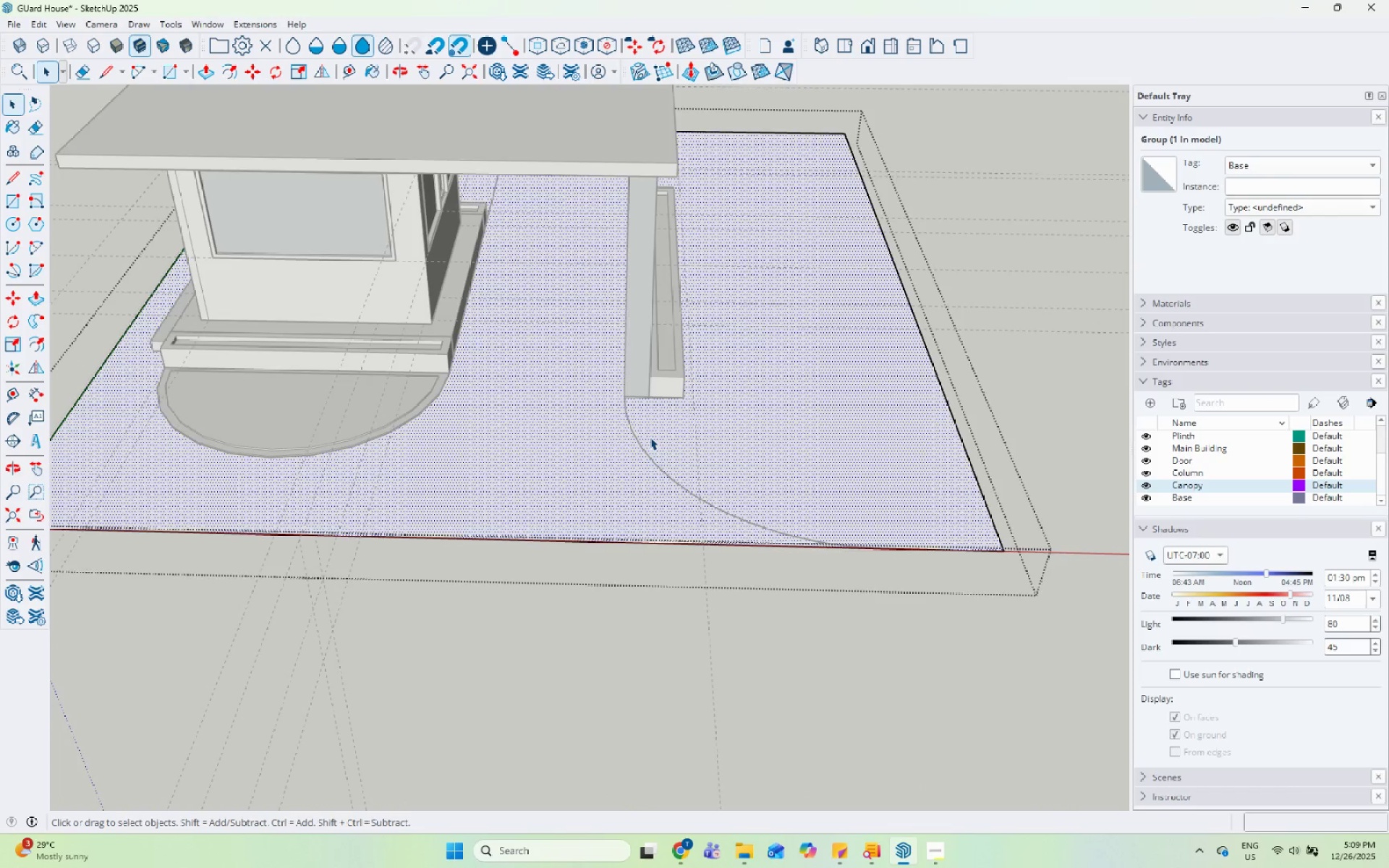 
key(Escape)
 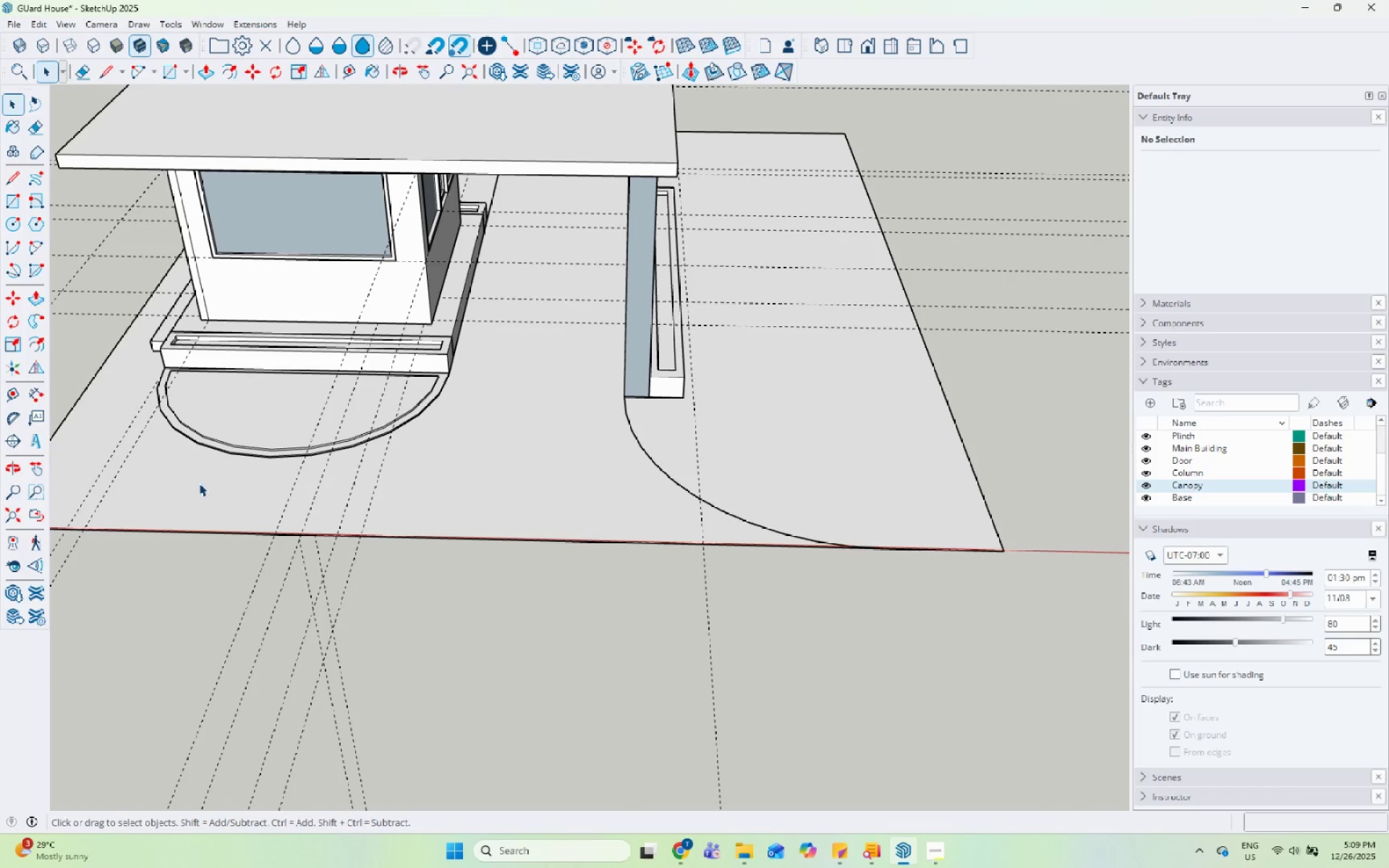 
double_click([200, 483])
 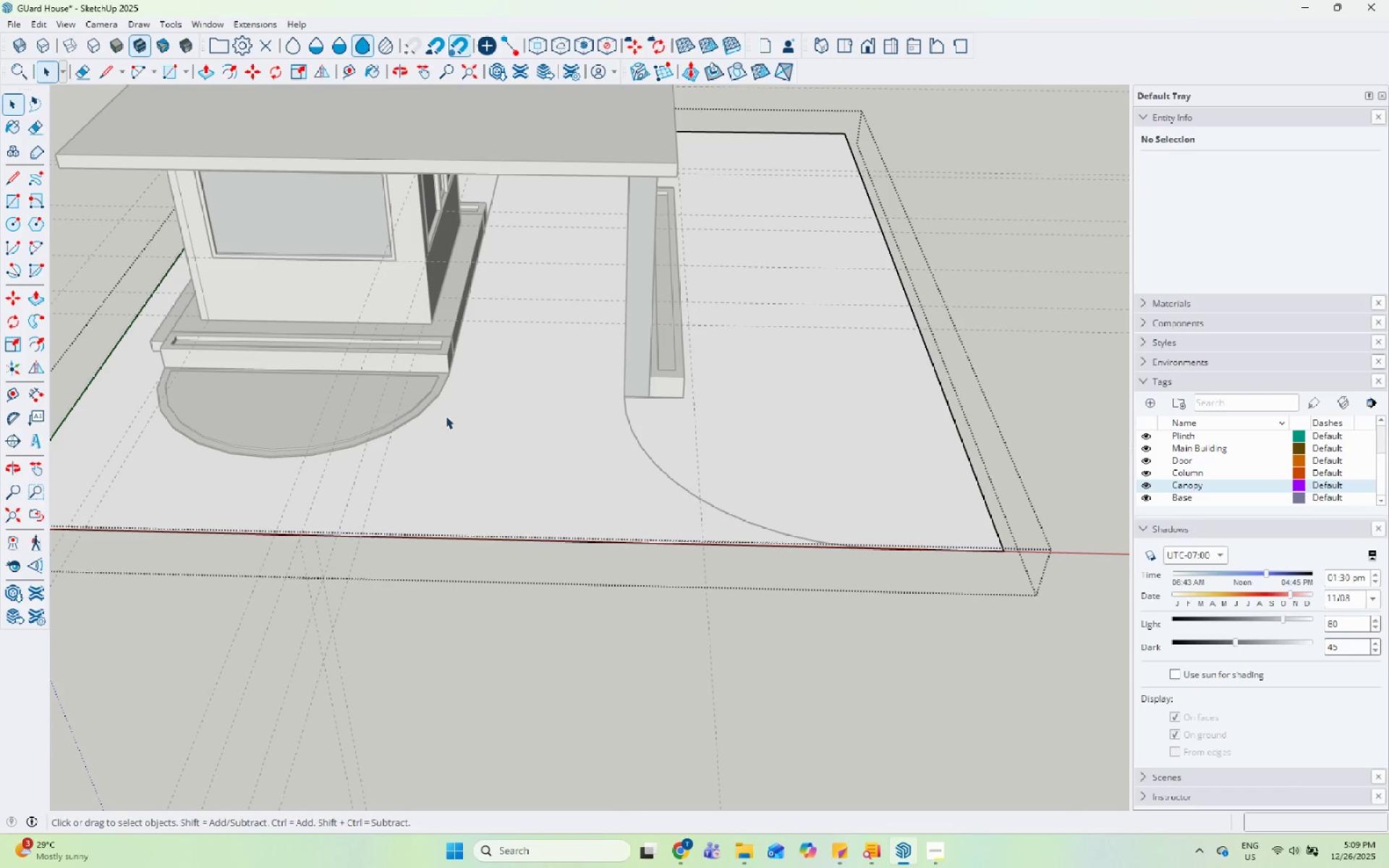 
key(Escape)
 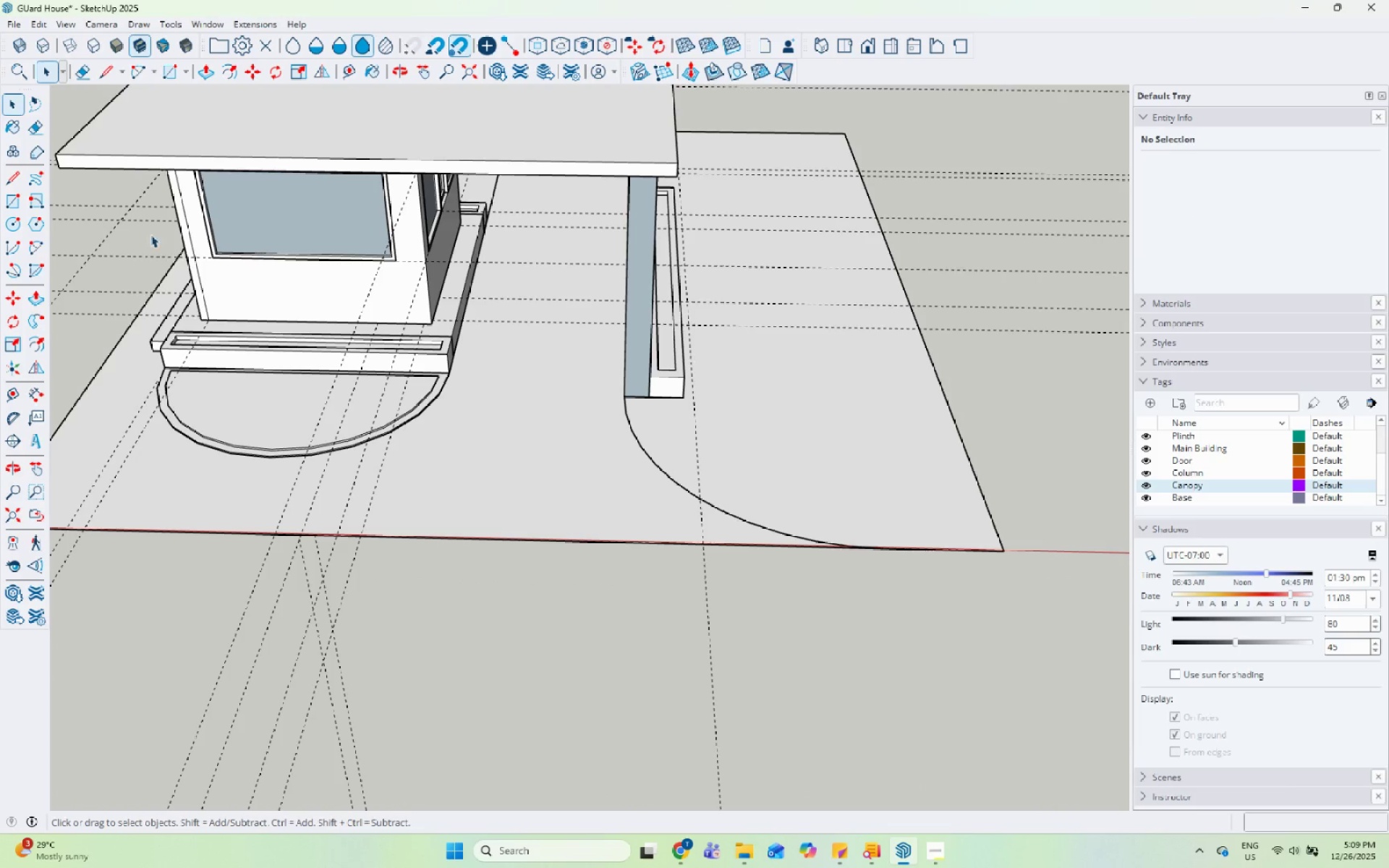 
left_click_drag(start_coordinate=[10, 184], to_coordinate=[20, 188])
 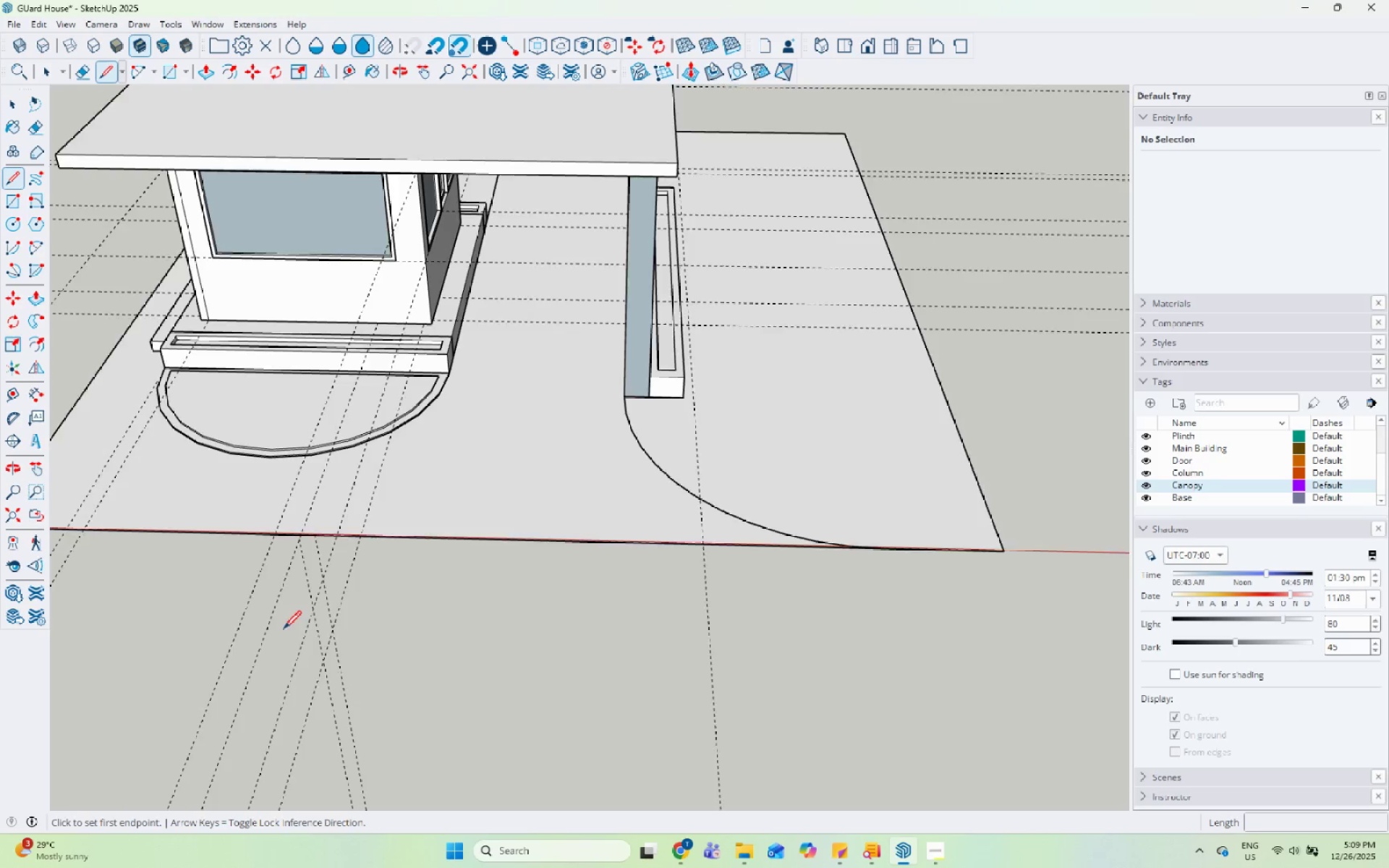 
scroll: coordinate [224, 723], scroll_direction: up, amount: 11.0
 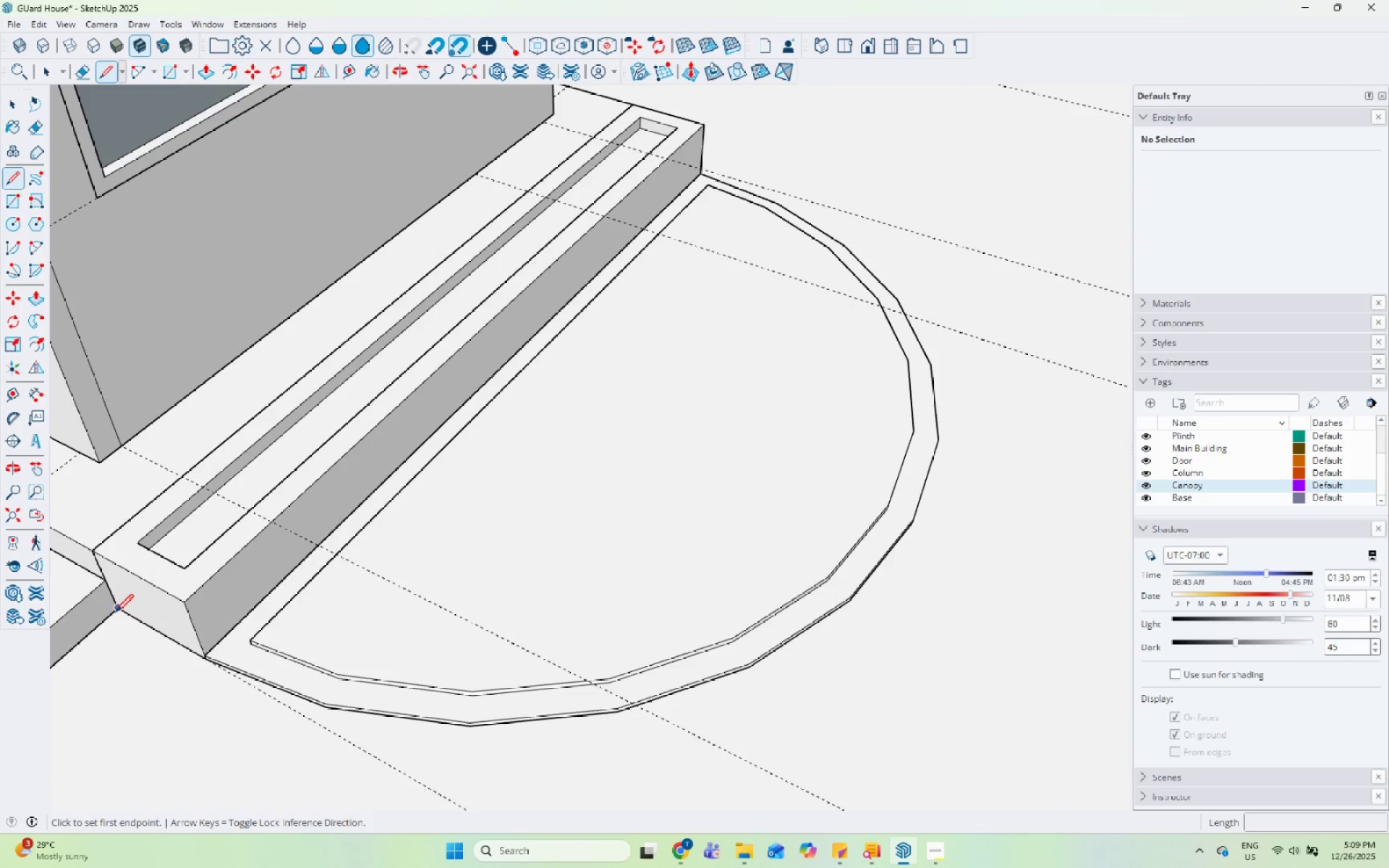 
left_click_drag(start_coordinate=[116, 613], to_coordinate=[148, 635])
 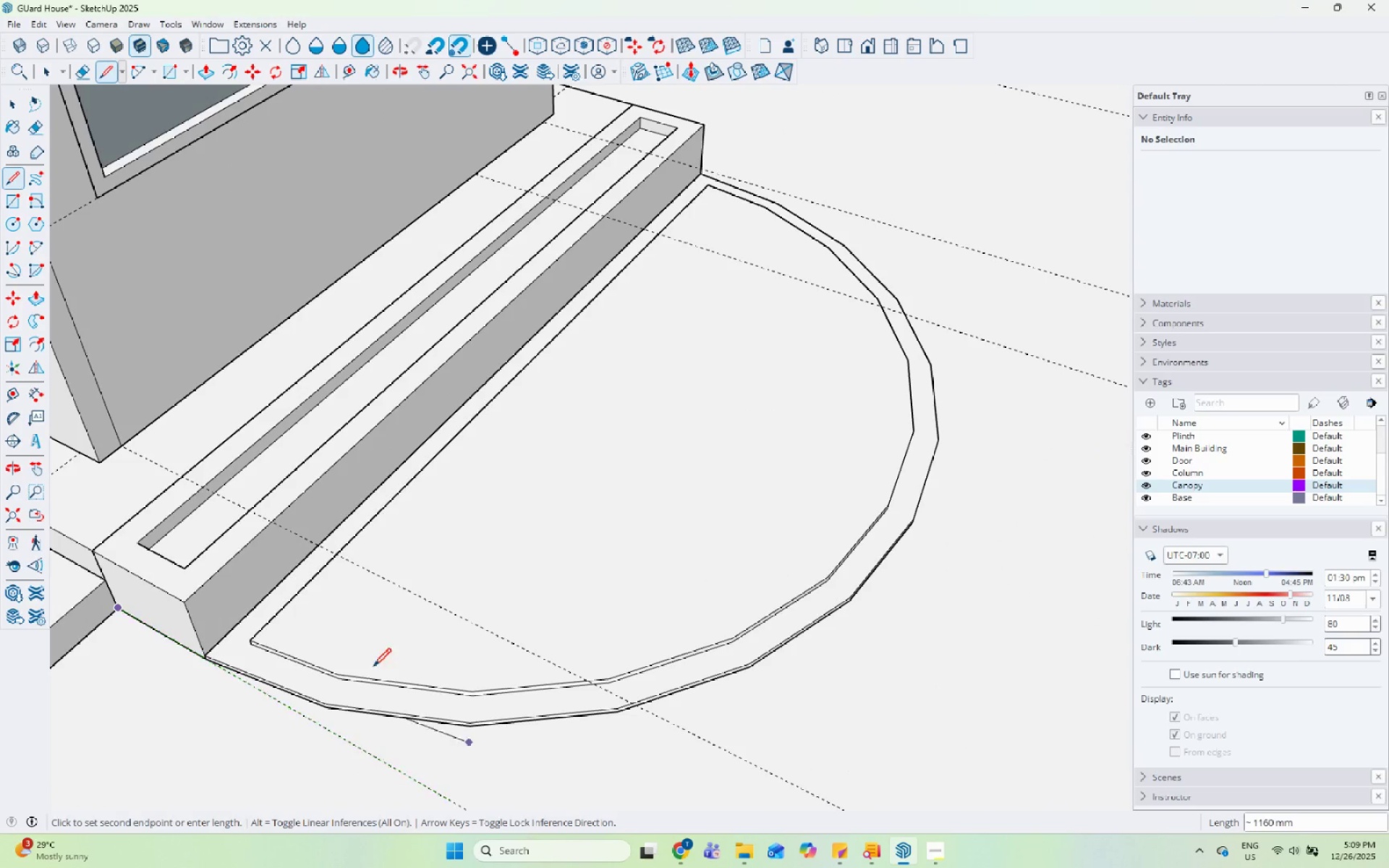 
scroll: coordinate [133, 515], scroll_direction: down, amount: 10.0
 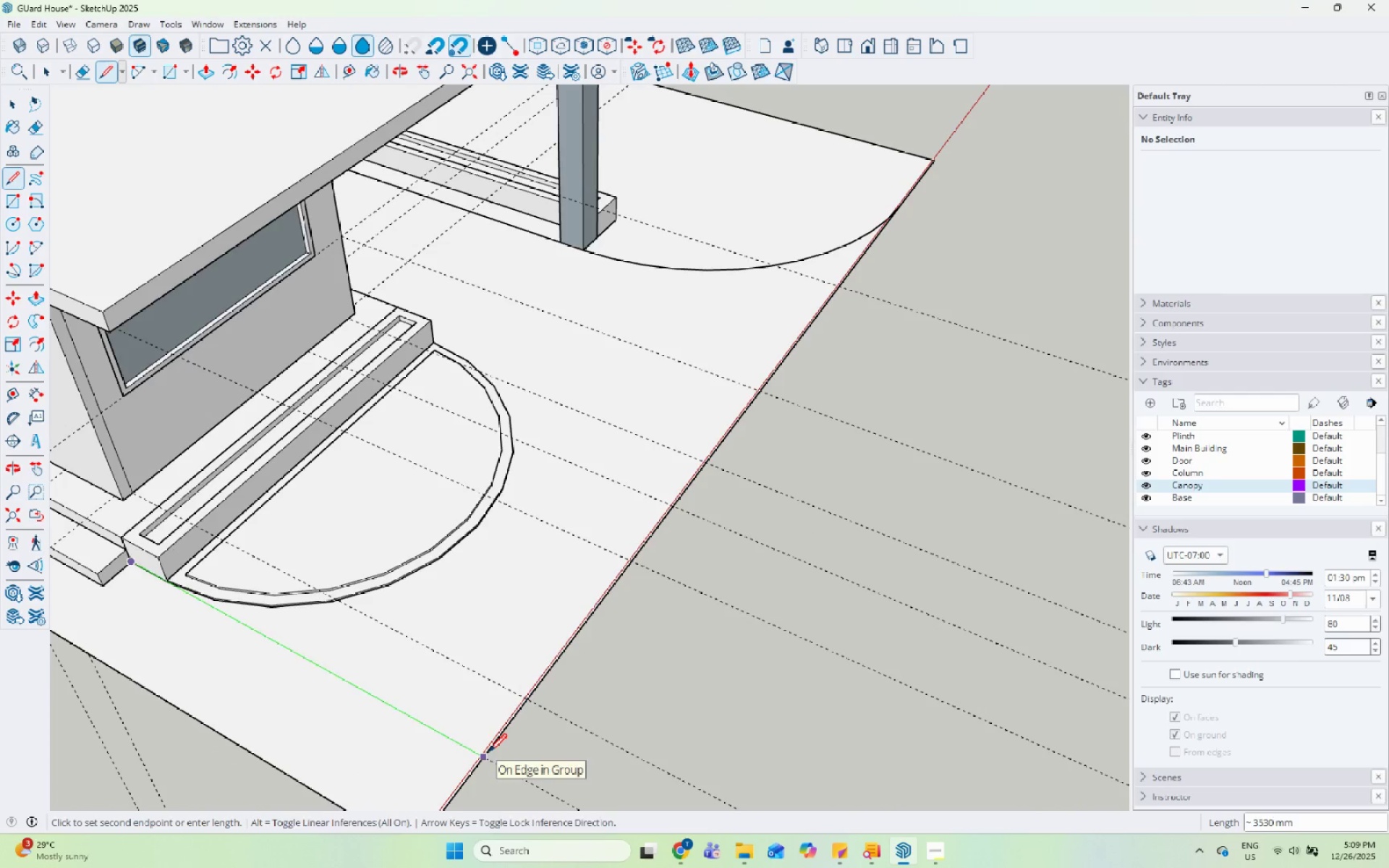 
key(Space)
 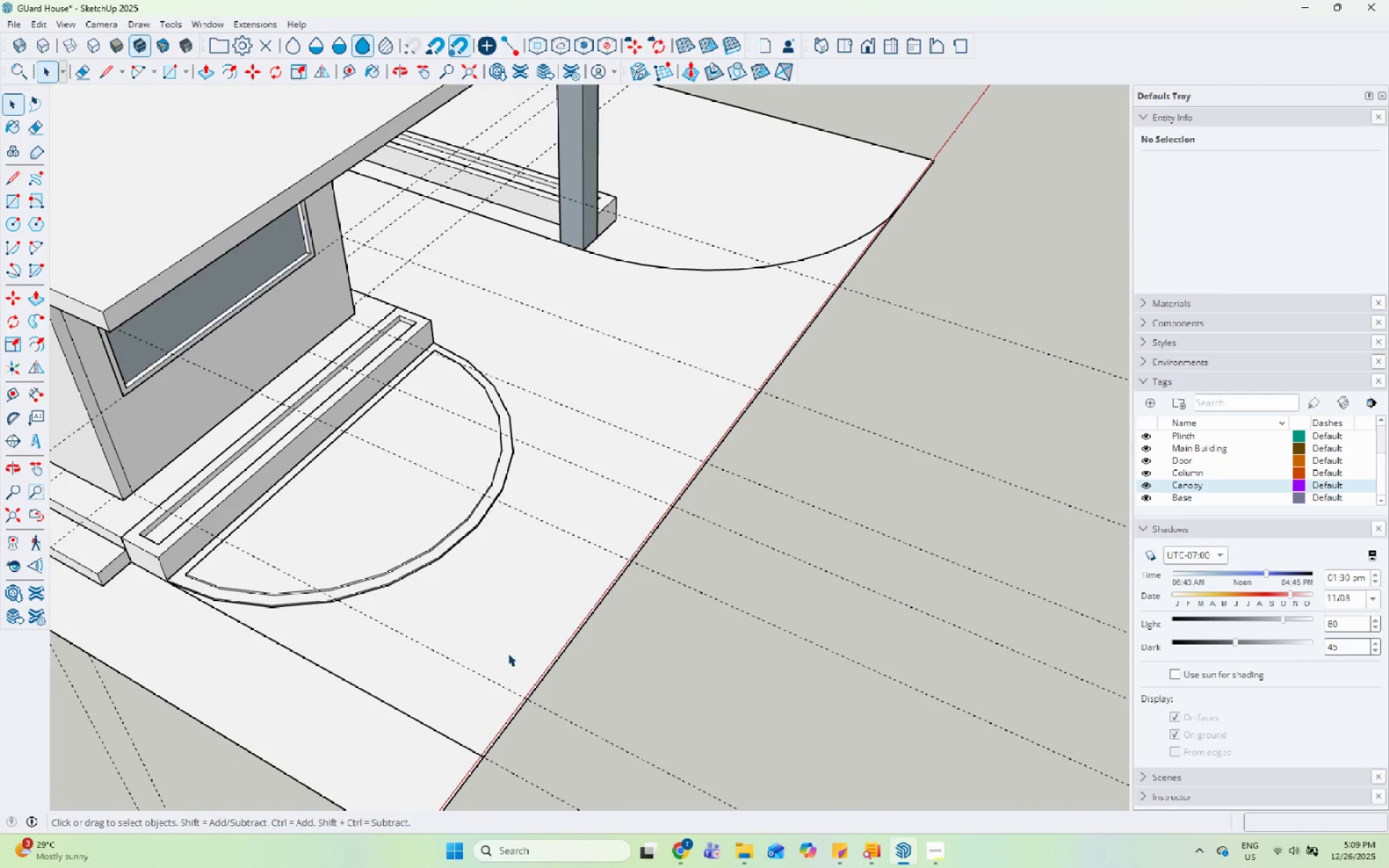 
double_click([508, 653])
 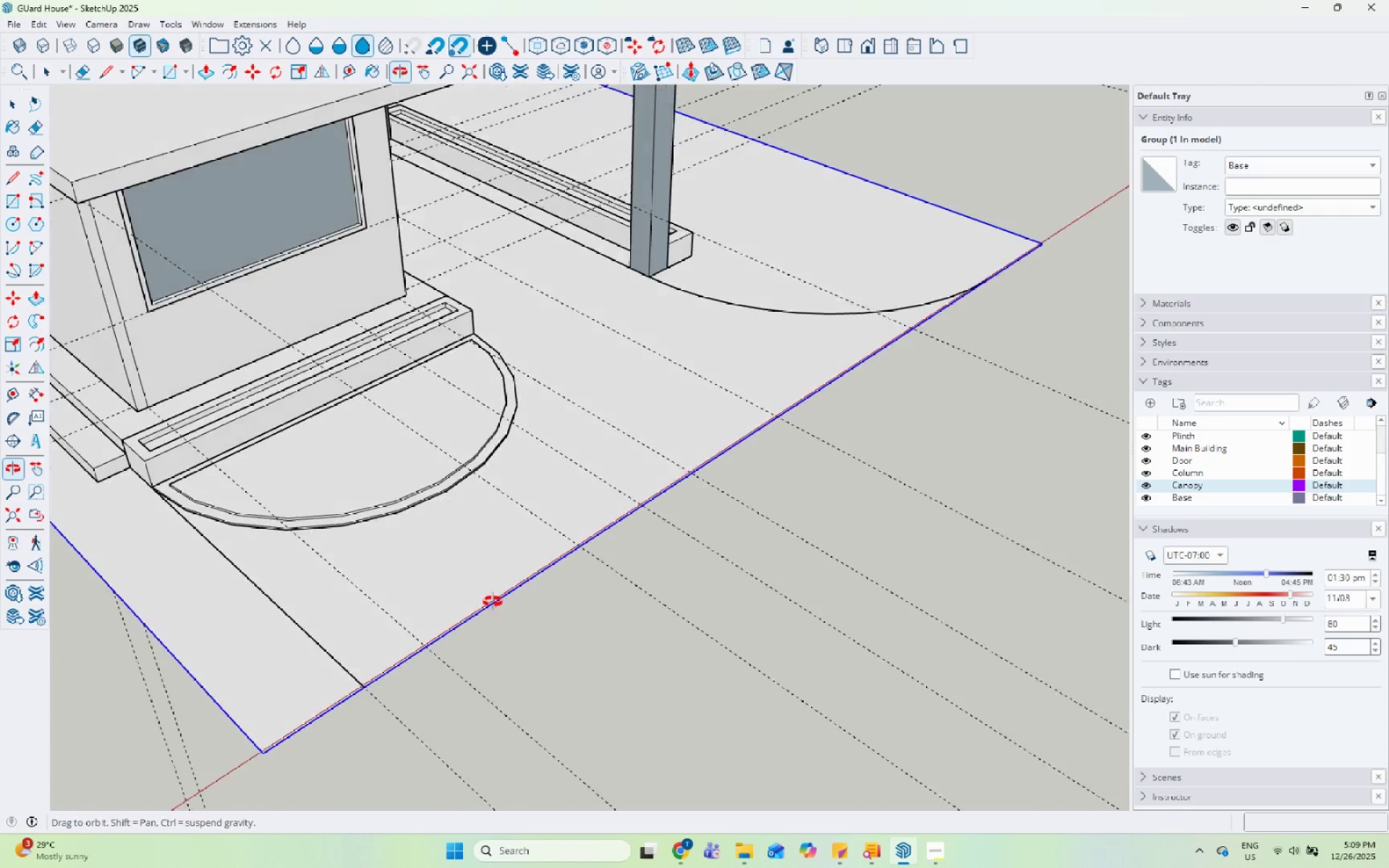 
left_click([698, 405])
 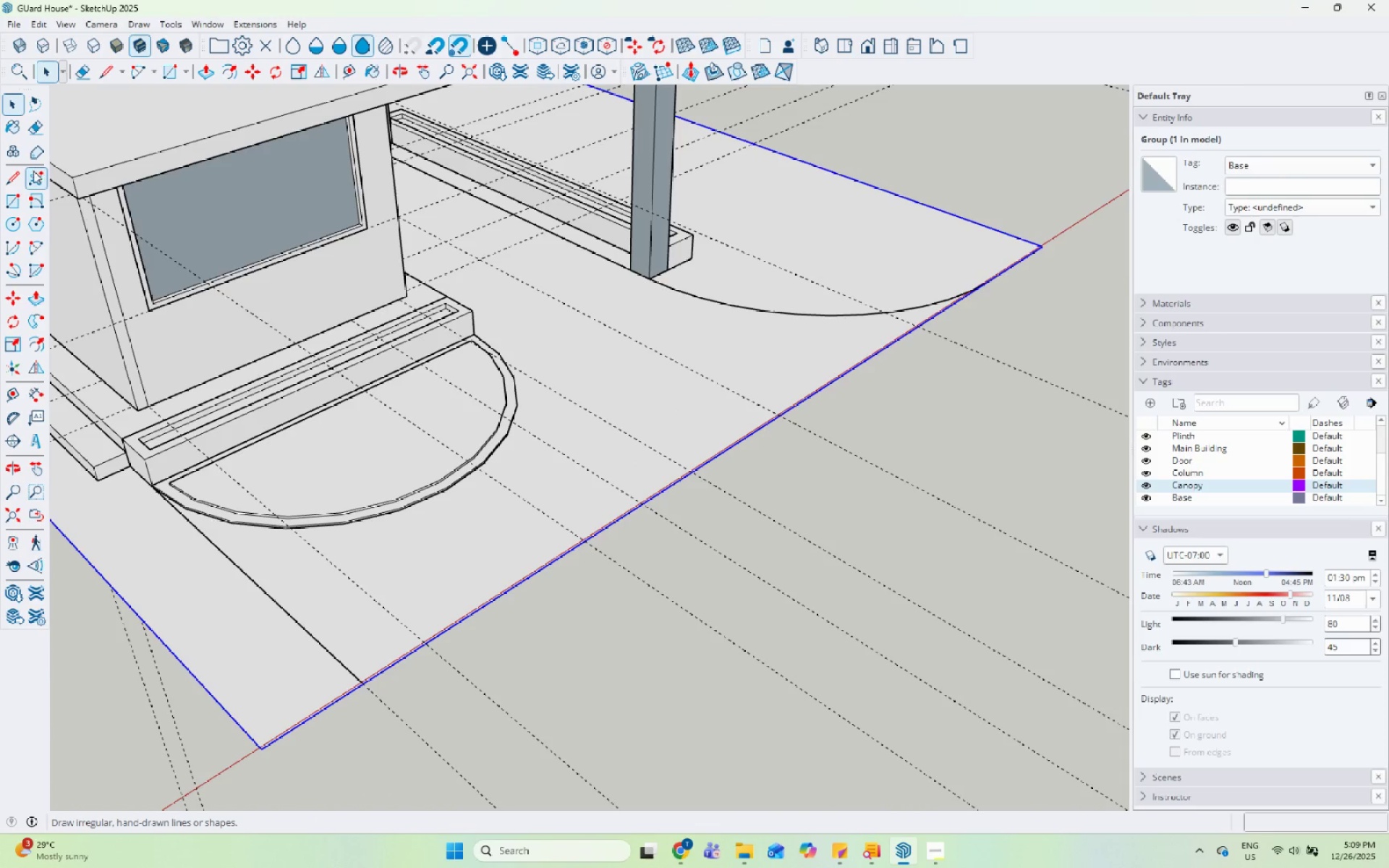 
left_click_drag(start_coordinate=[19, 174], to_coordinate=[23, 174])
 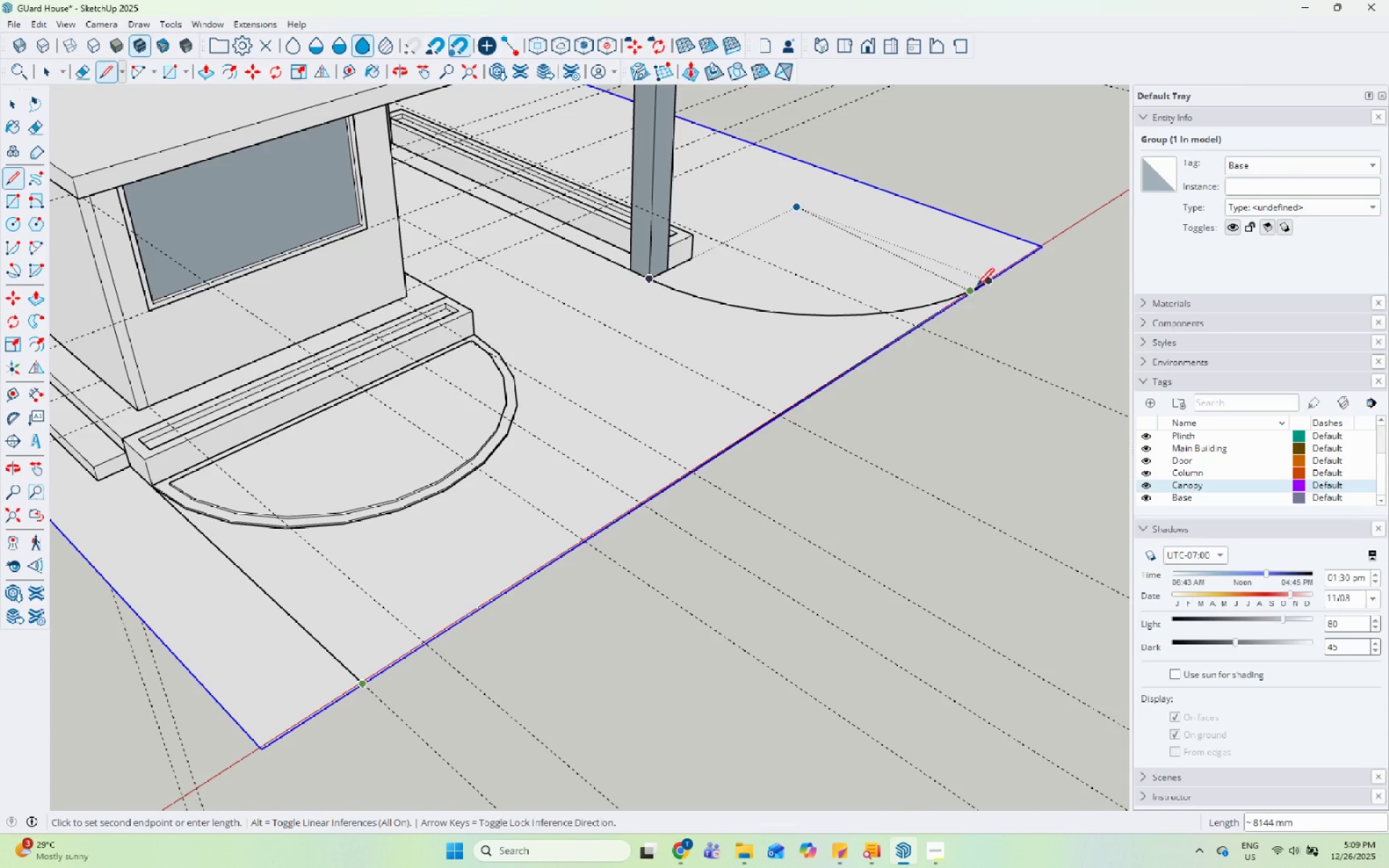 
left_click_drag(start_coordinate=[989, 284], to_coordinate=[993, 282])
 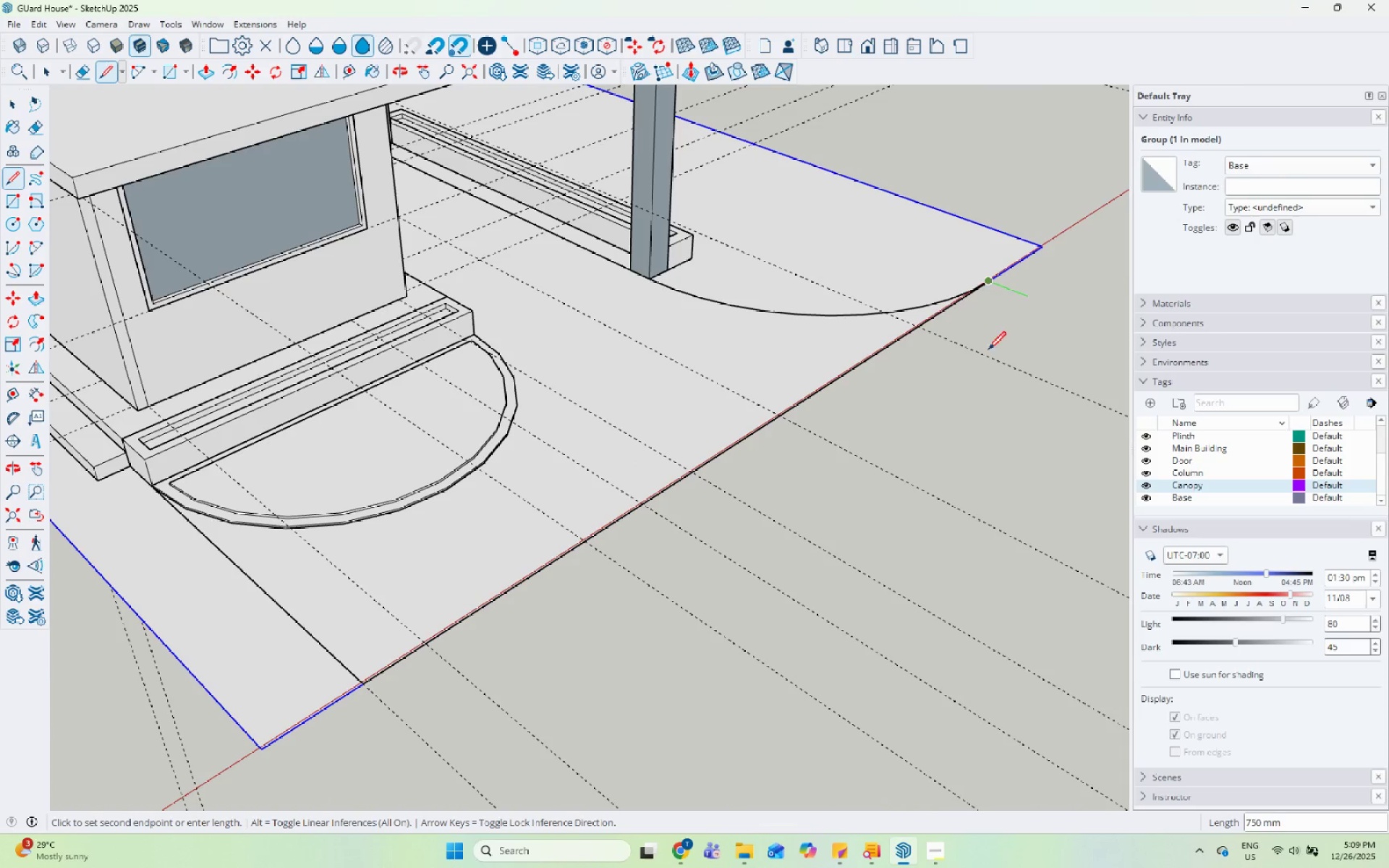 
key(Space)
 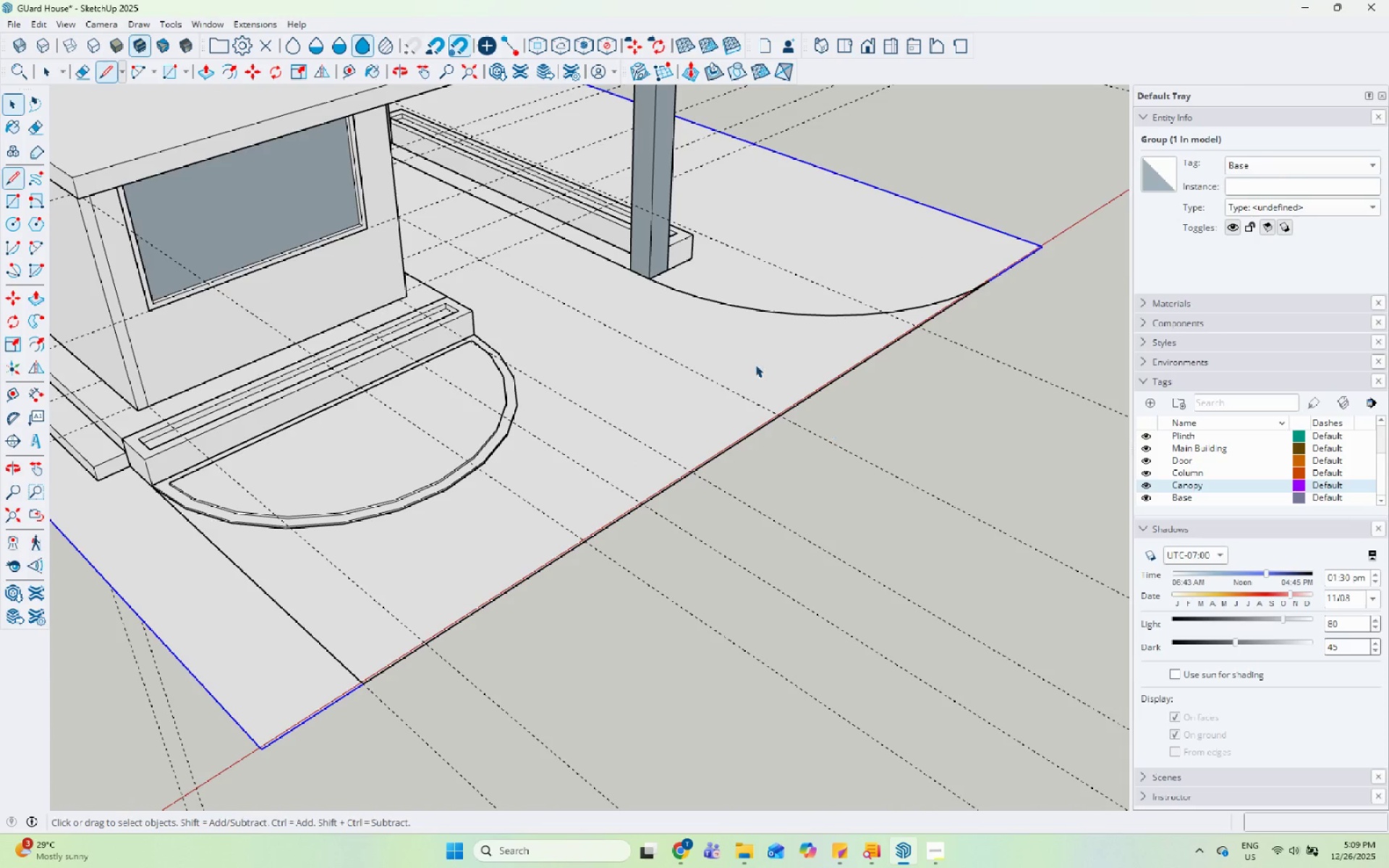 
left_click([755, 365])
 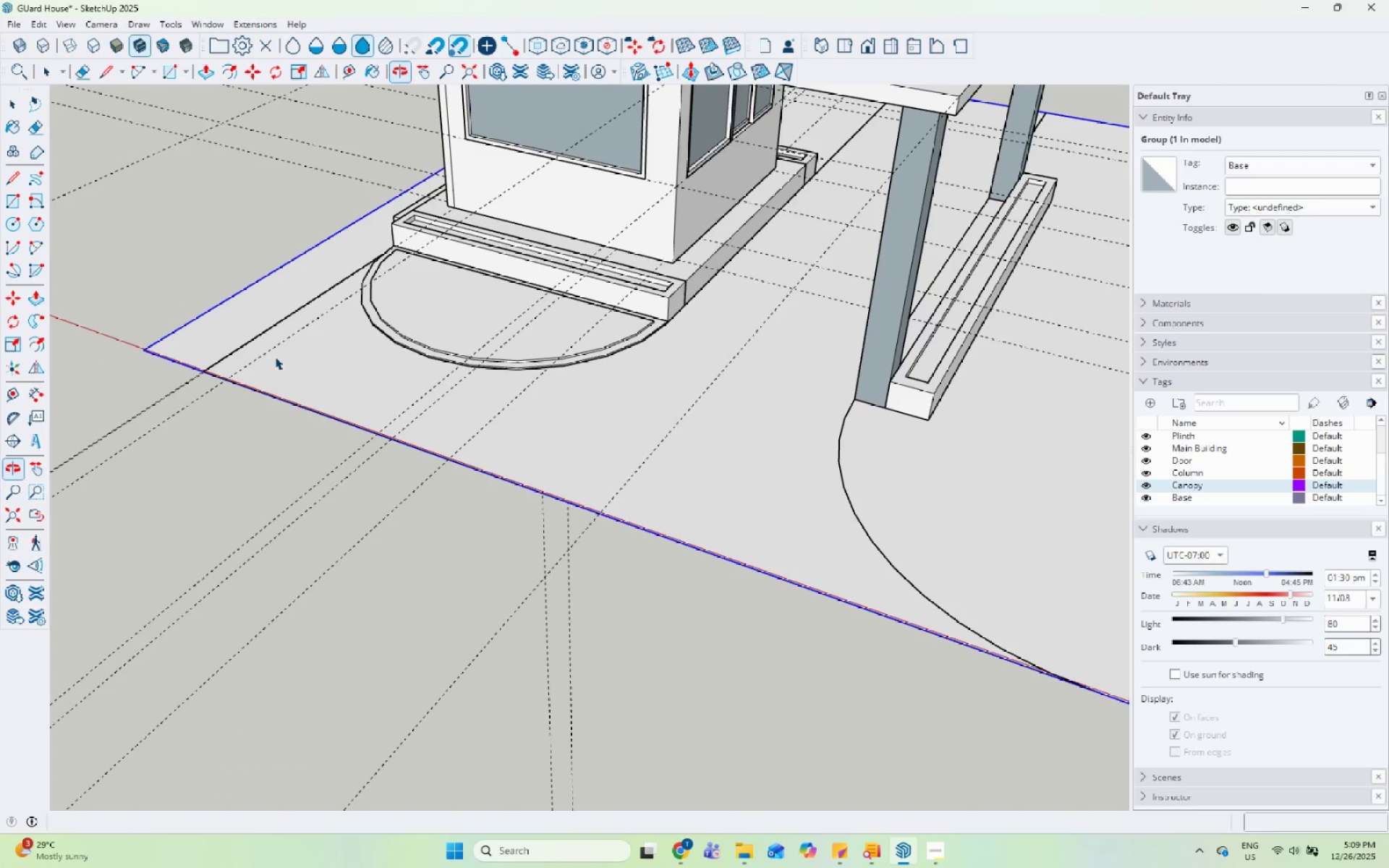 
scroll: coordinate [251, 404], scroll_direction: down, amount: 6.0
 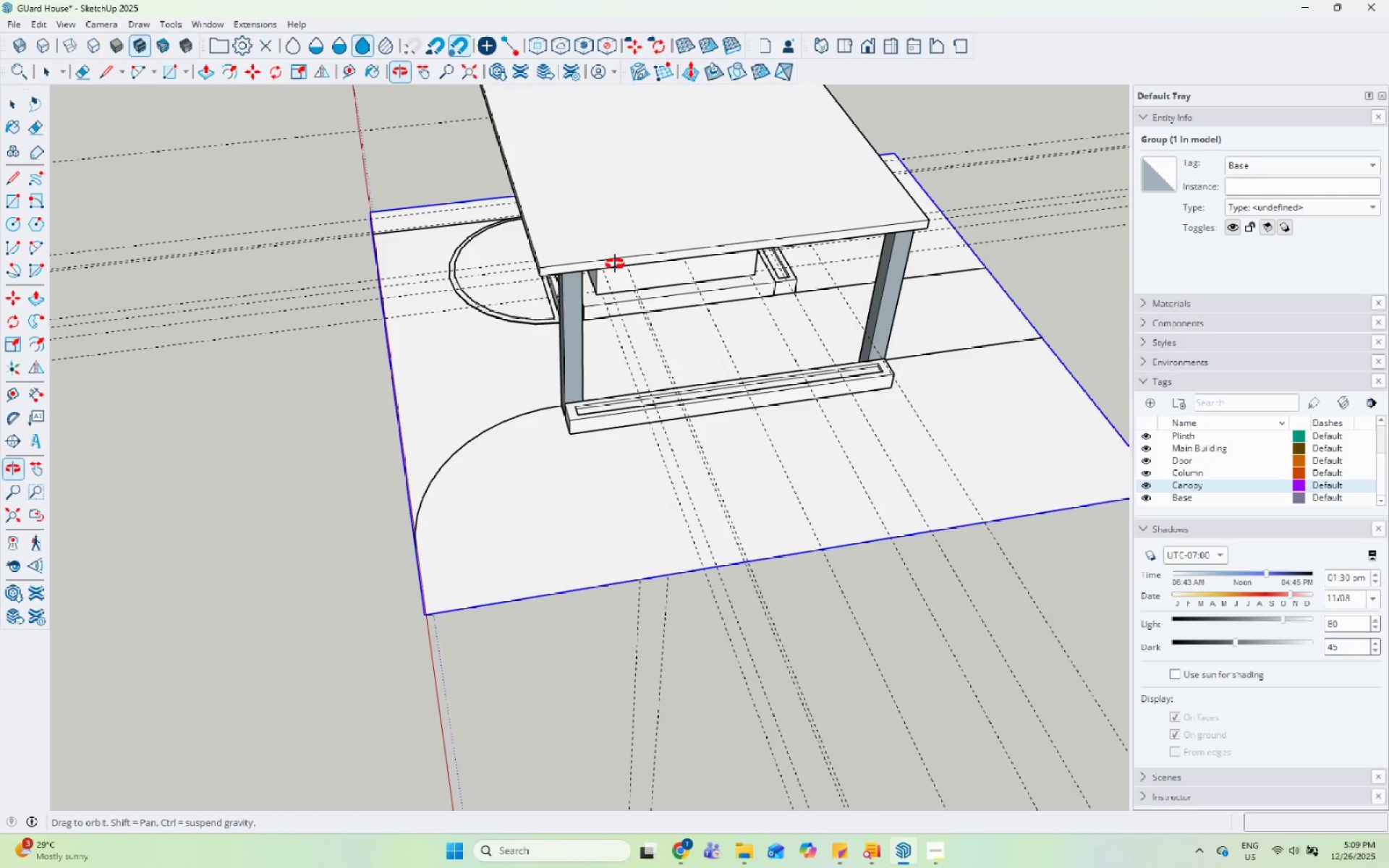 
scroll: coordinate [594, 242], scroll_direction: up, amount: 1.0
 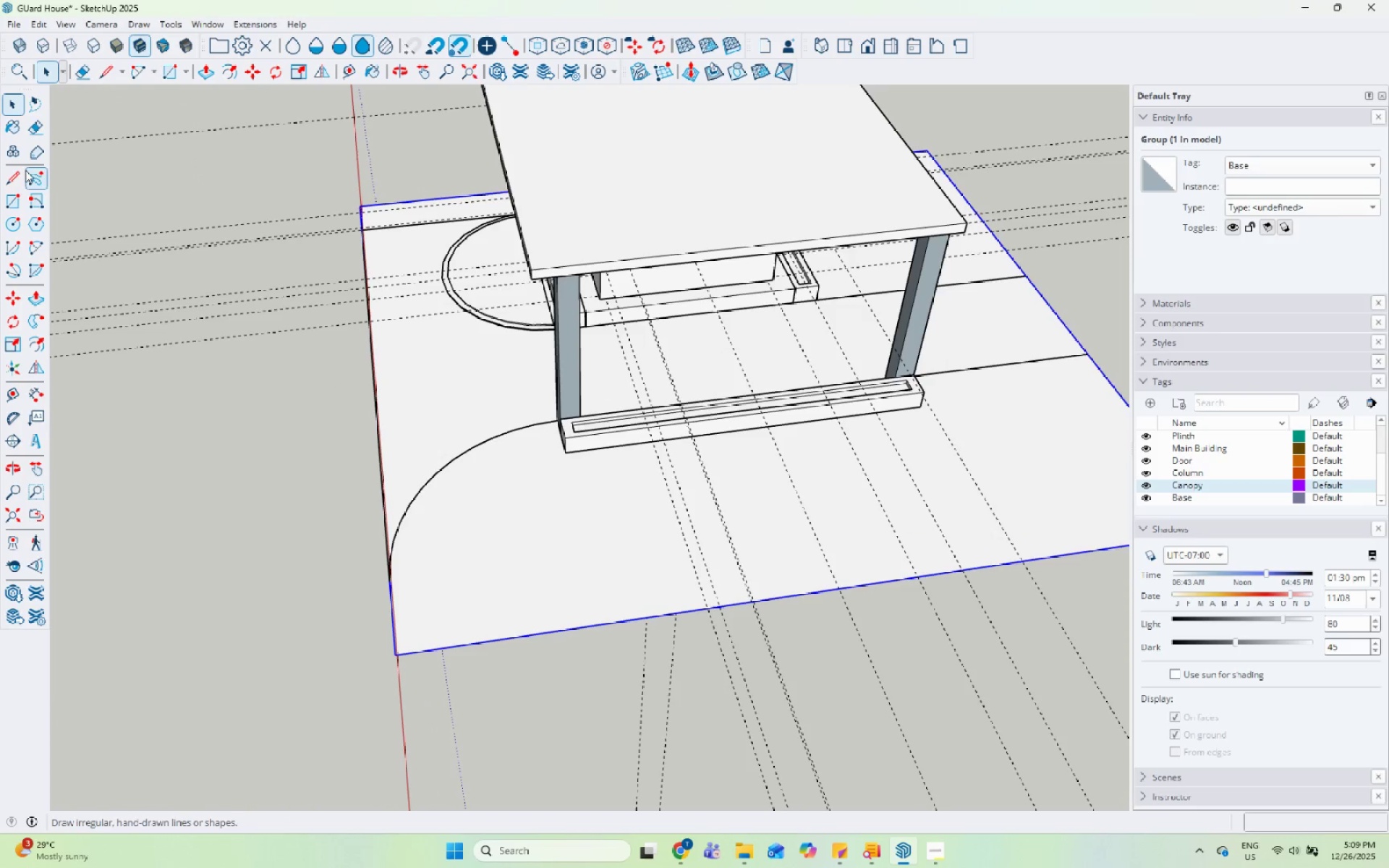 
left_click_drag(start_coordinate=[19, 181], to_coordinate=[35, 183])
 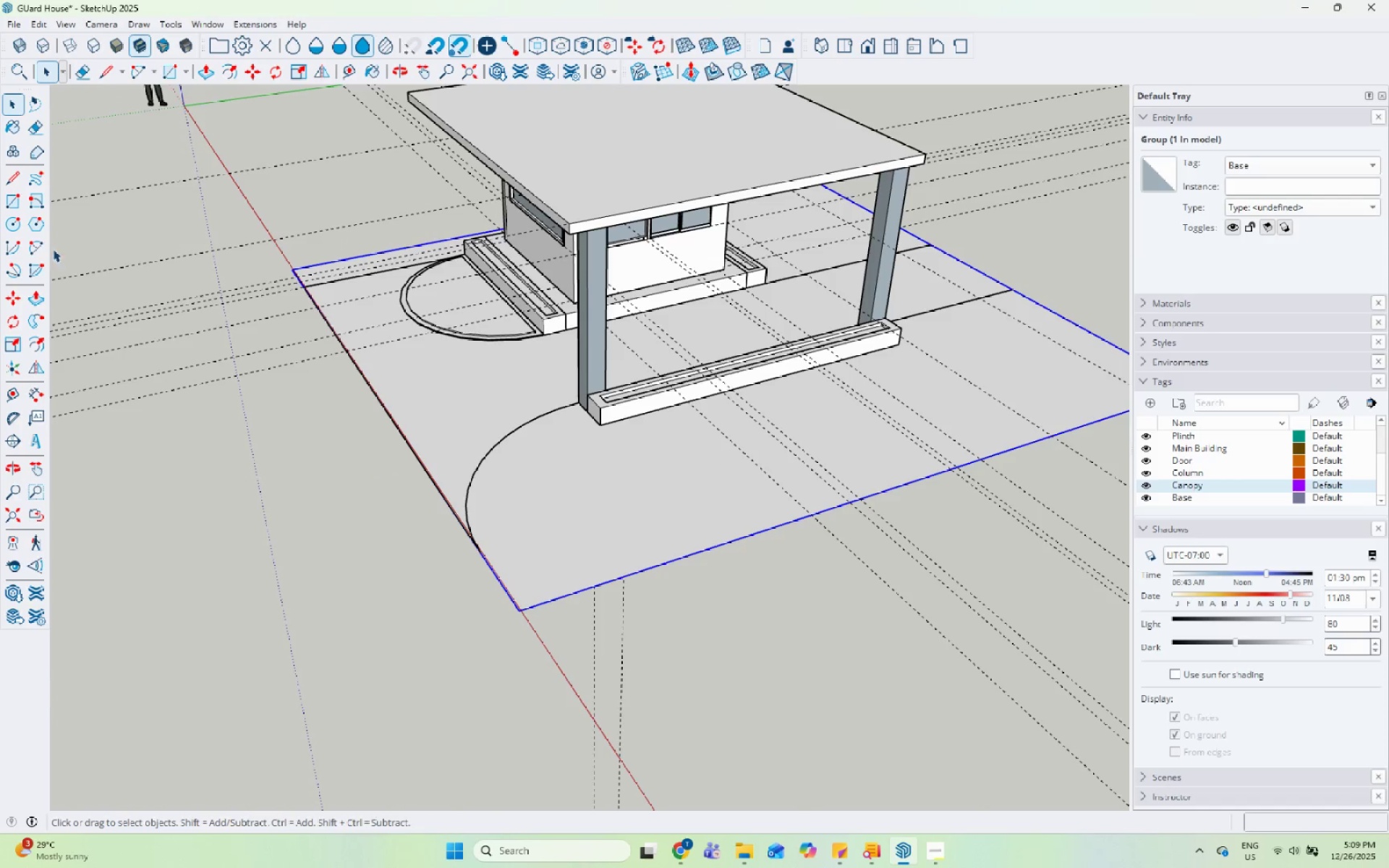 
left_click_drag(start_coordinate=[12, 182], to_coordinate=[21, 184])
 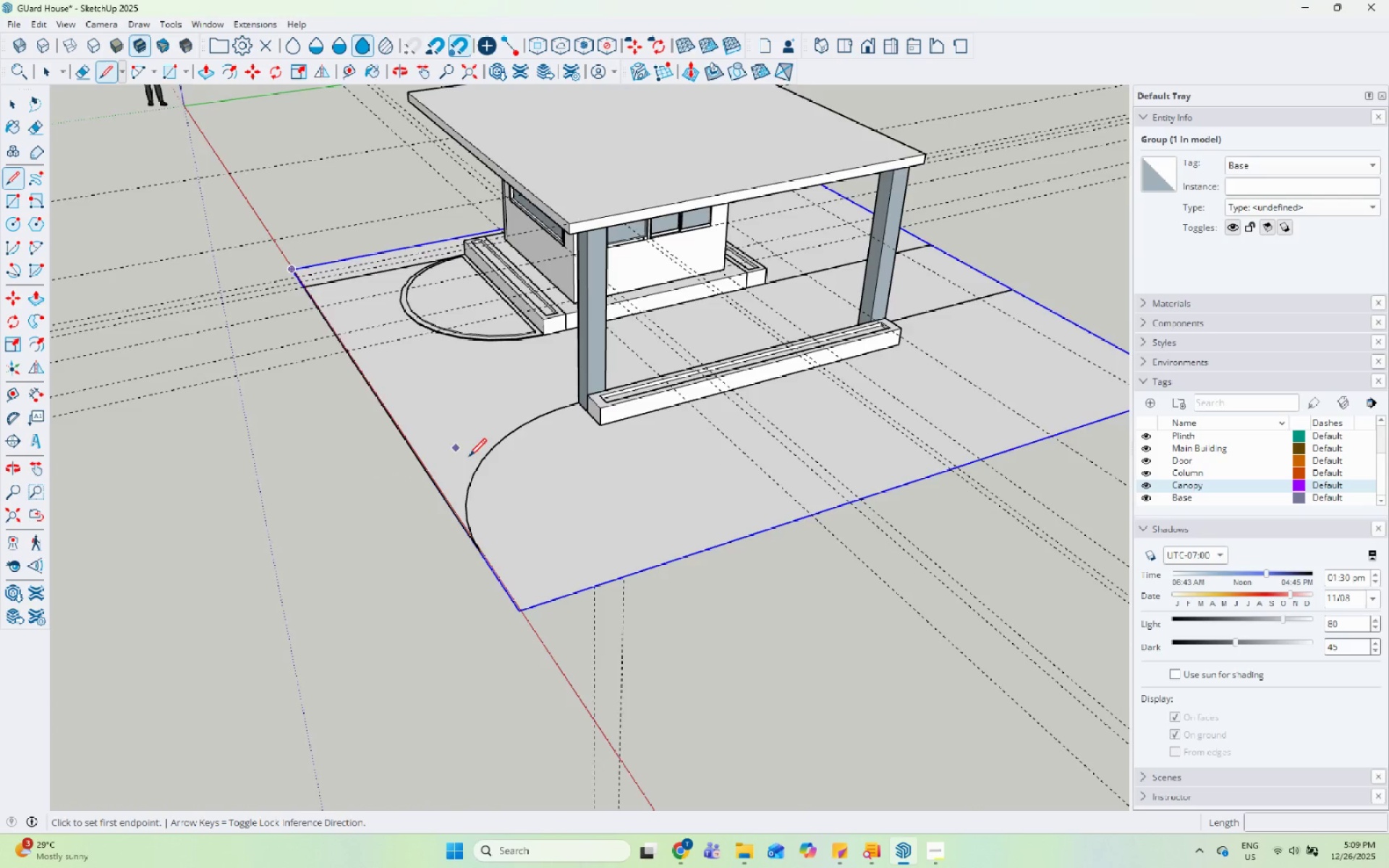 
scroll: coordinate [793, 329], scroll_direction: up, amount: 11.0
 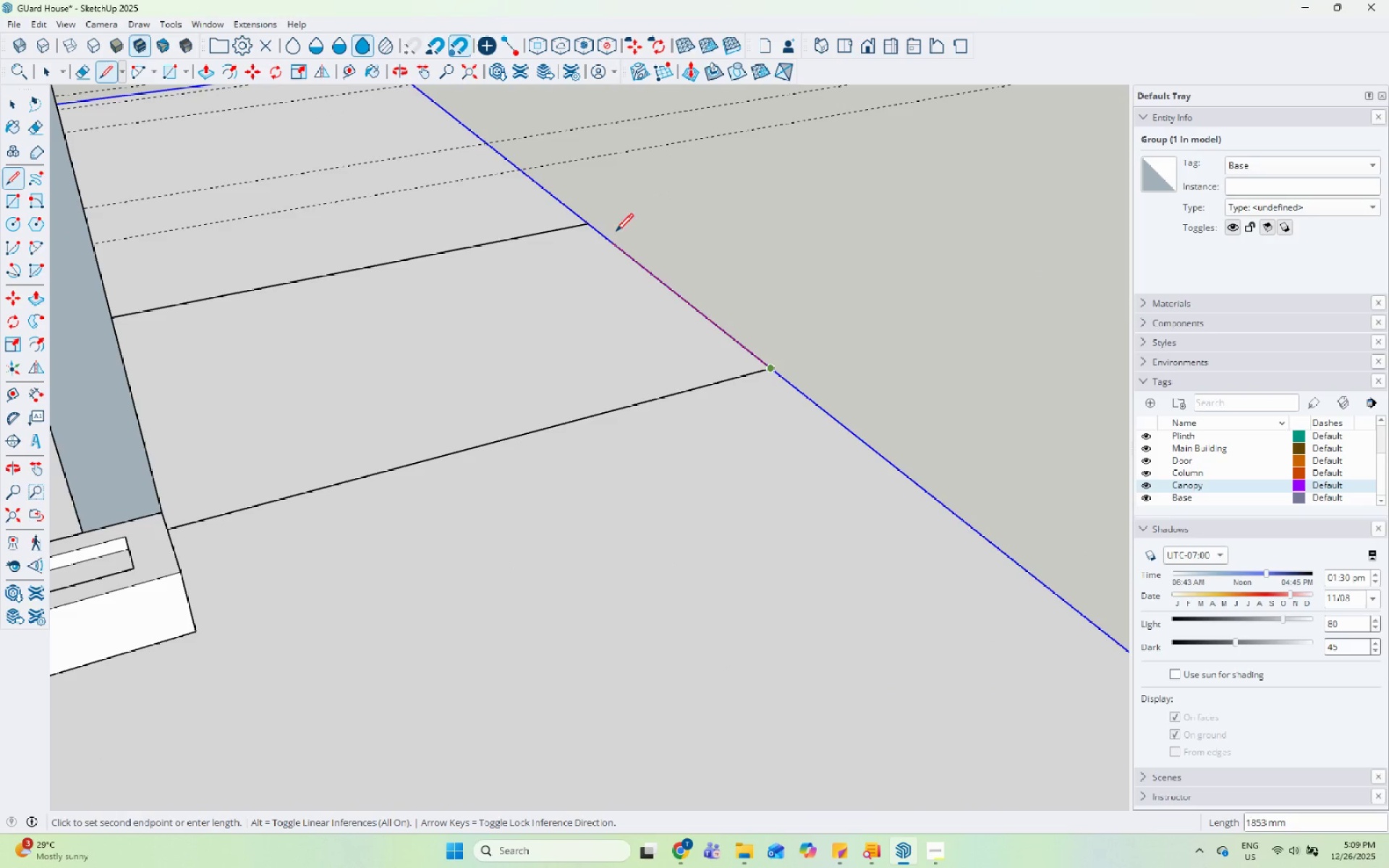 
left_click([588, 224])
 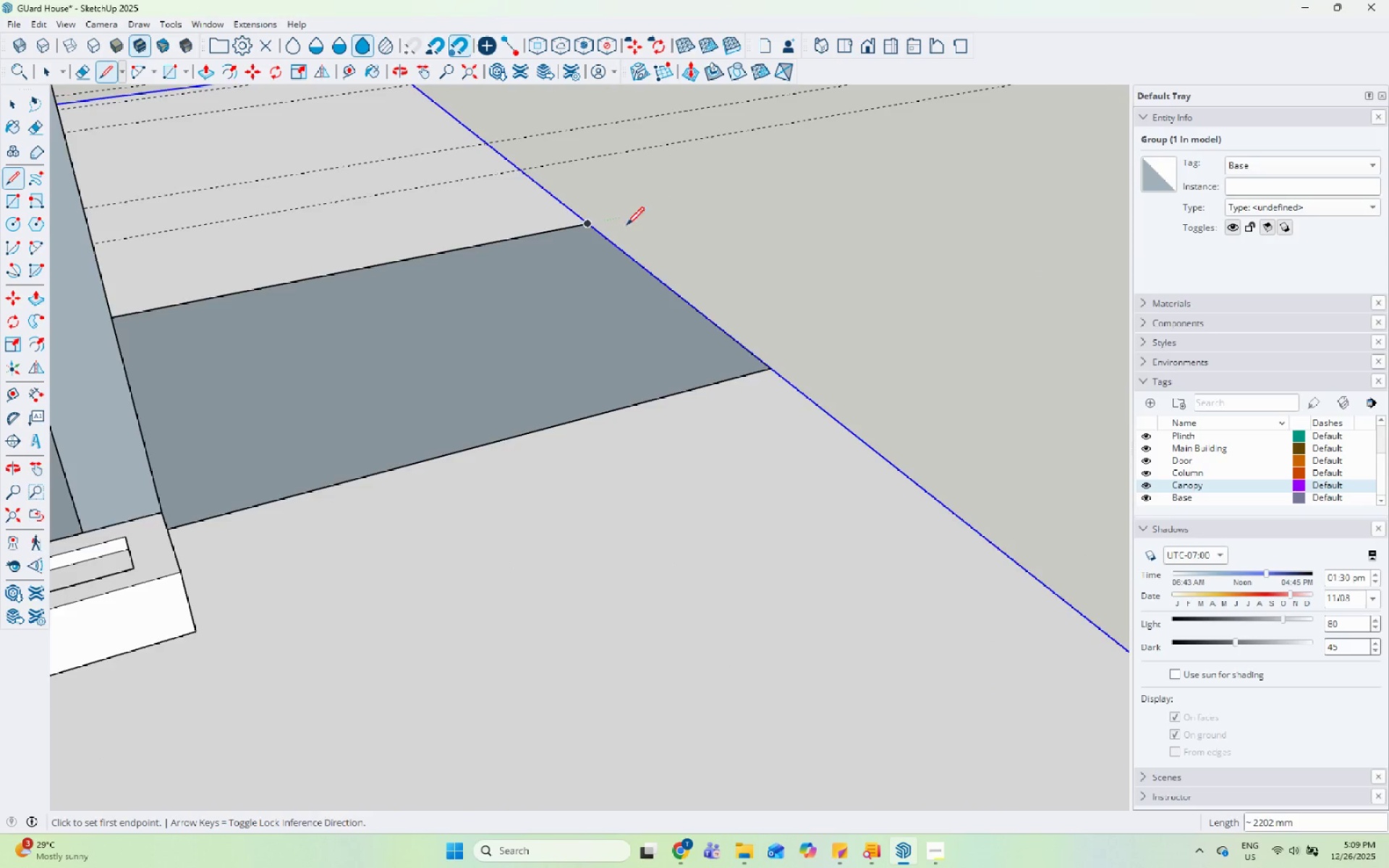 
key(Space)
 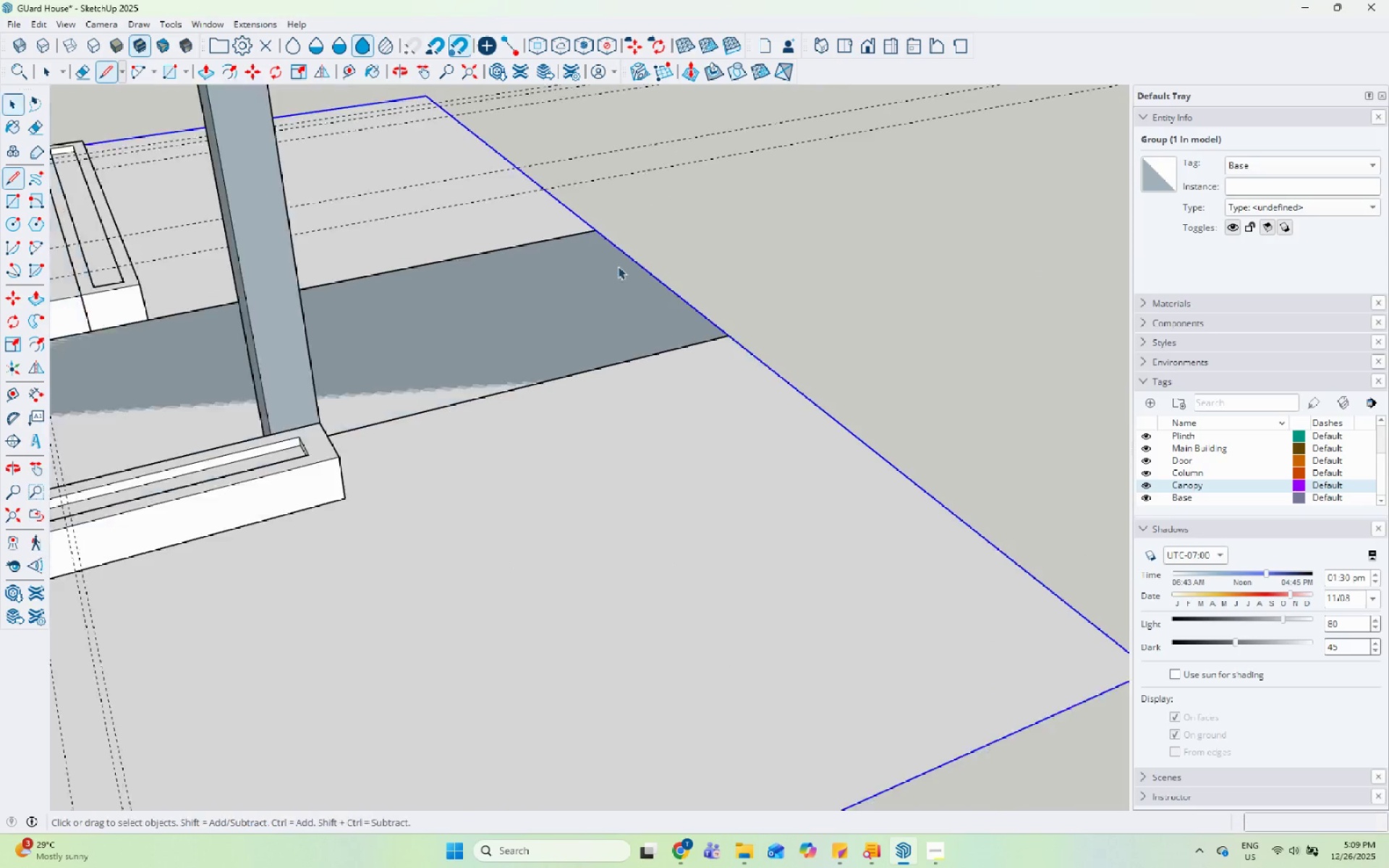 
scroll: coordinate [862, 417], scroll_direction: down, amount: 18.0
 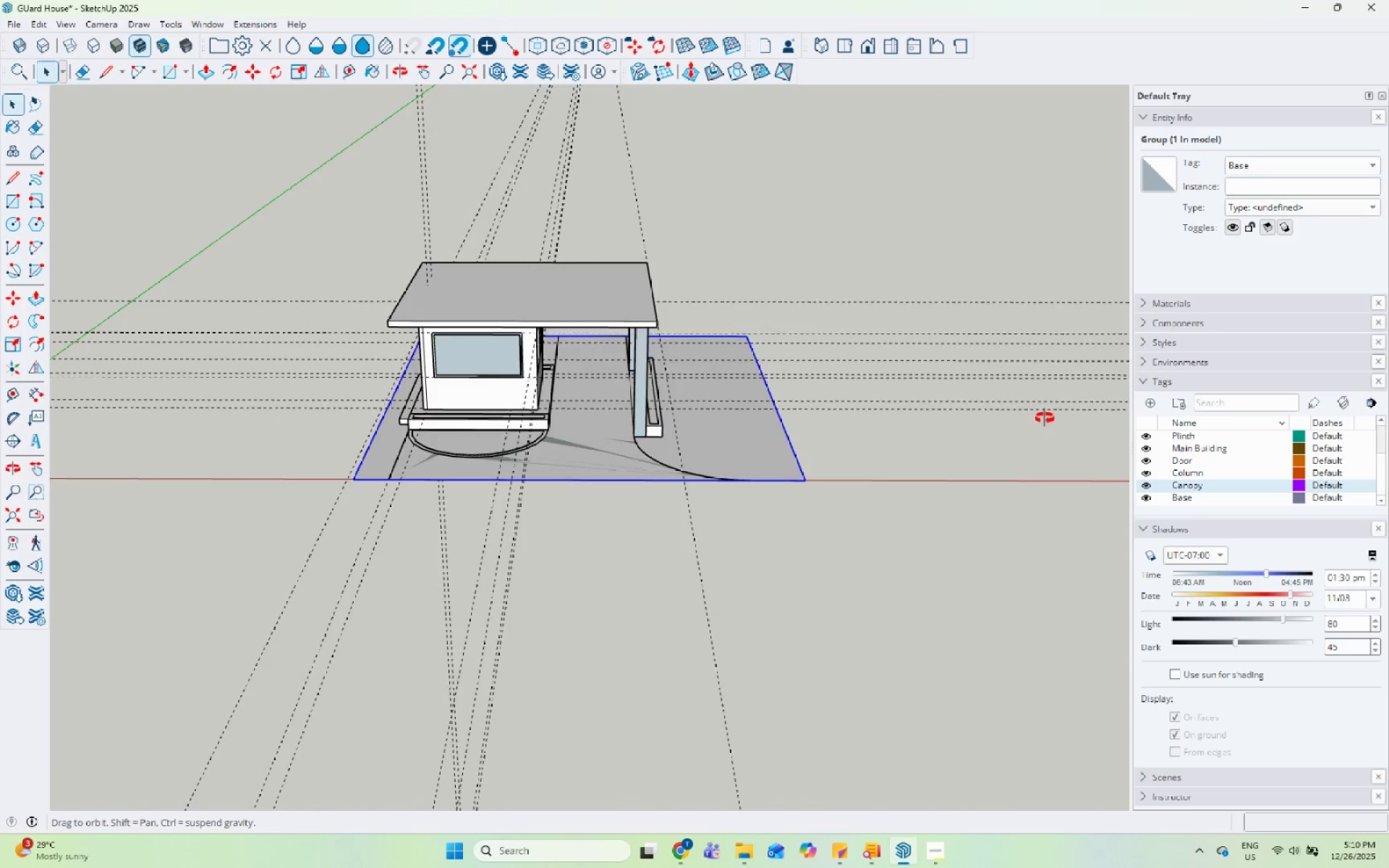 
left_click([907, 387])
 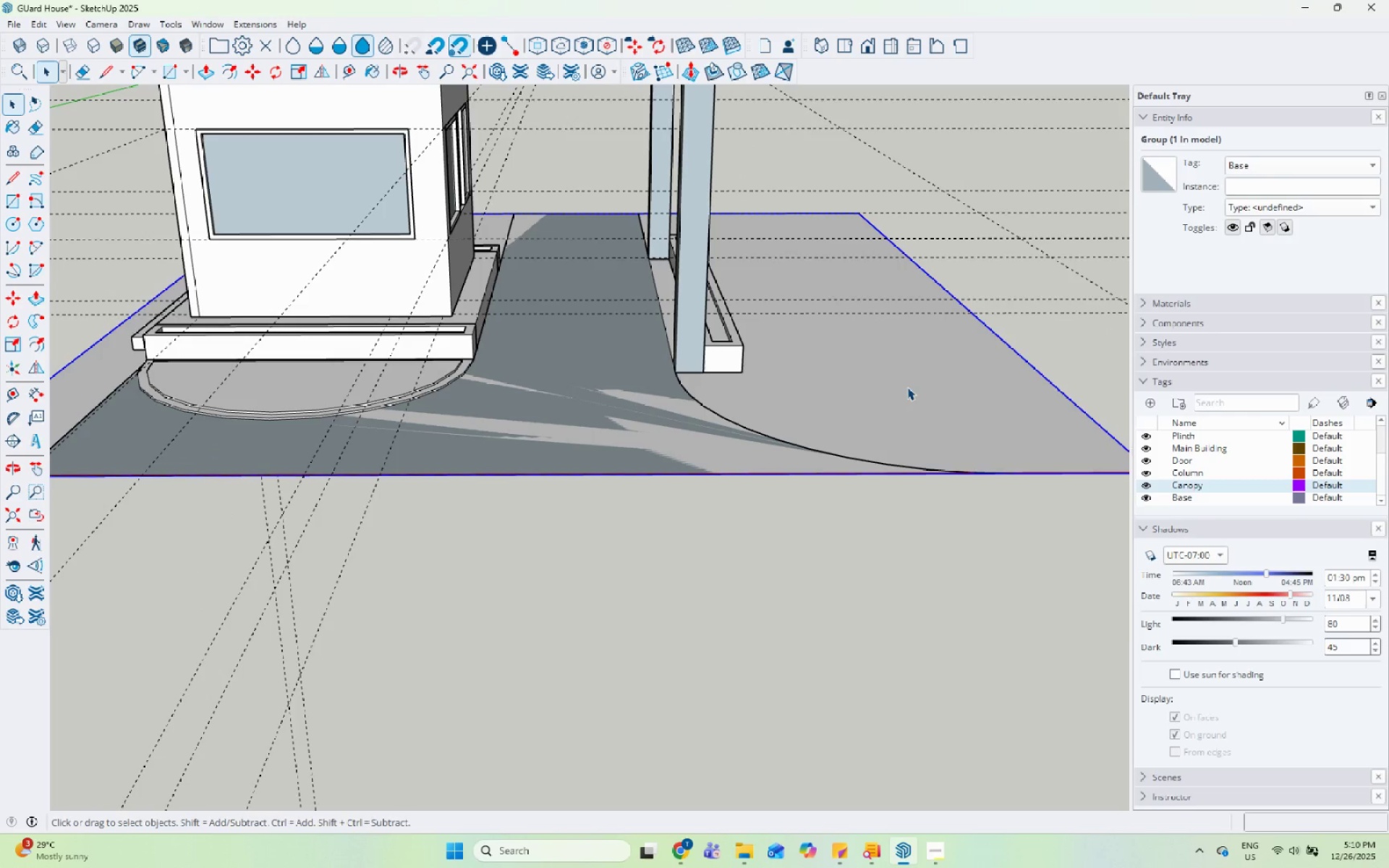 
scroll: coordinate [548, 429], scroll_direction: down, amount: 1.0
 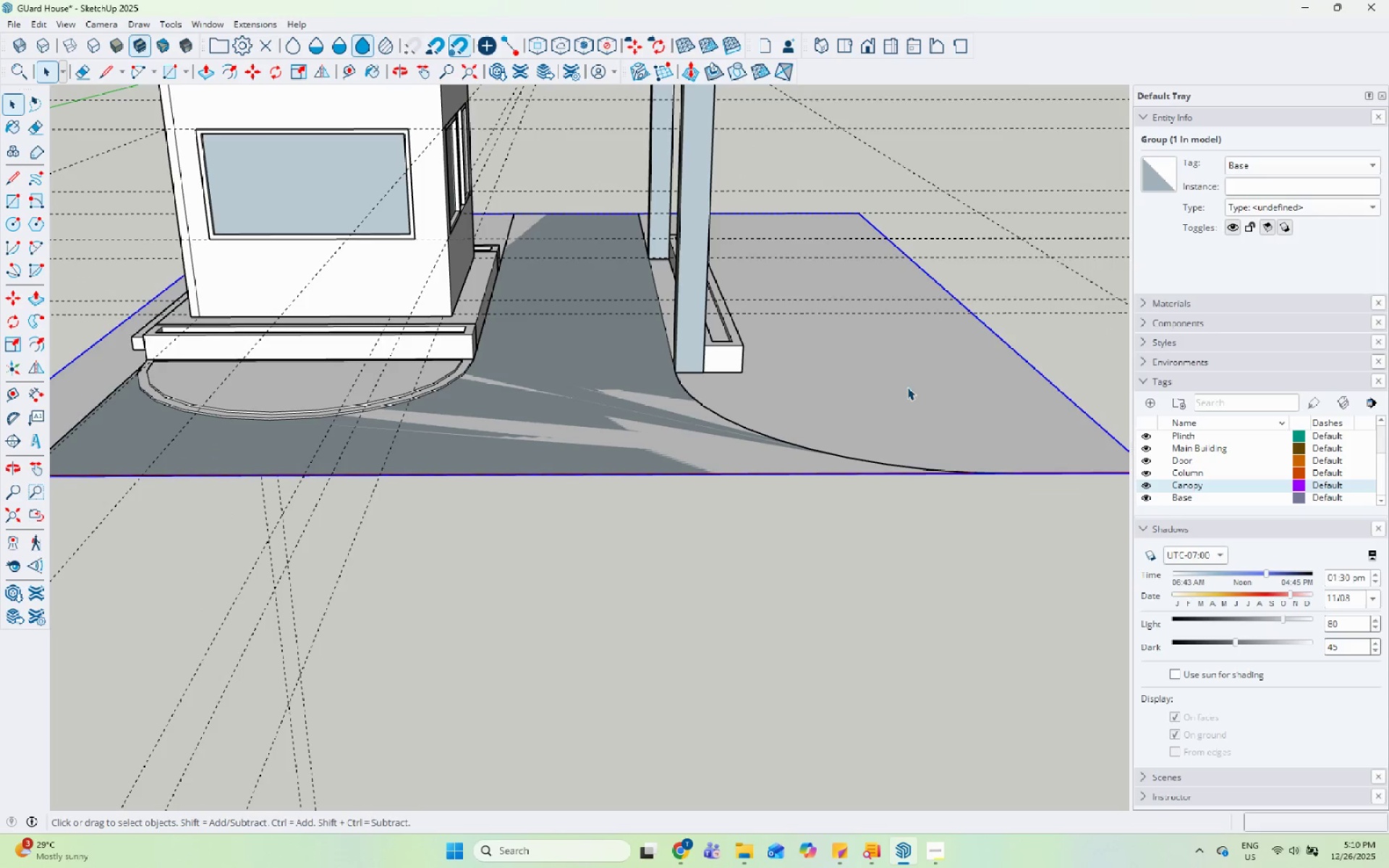 
right_click([907, 387])
 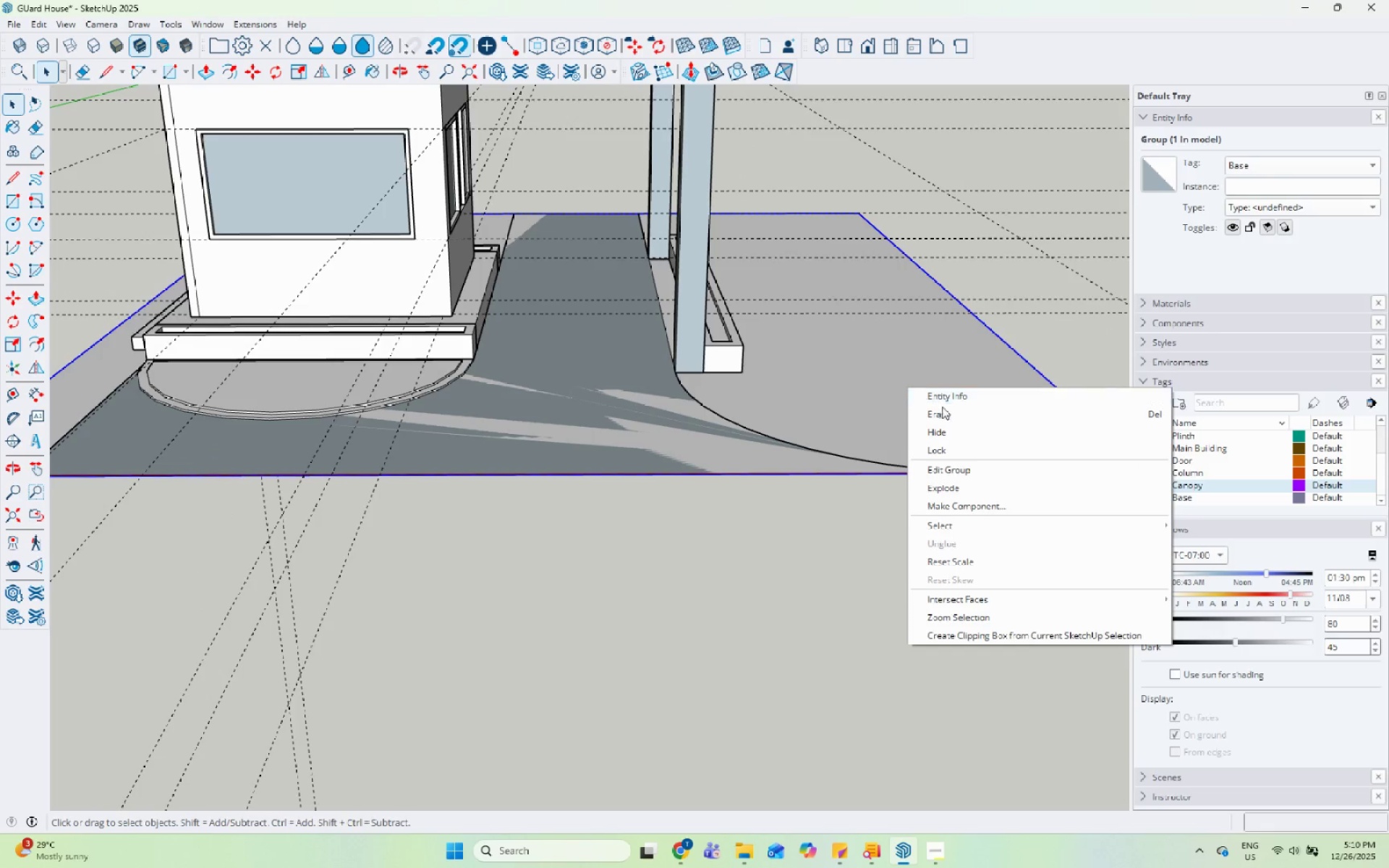 
left_click([947, 413])
 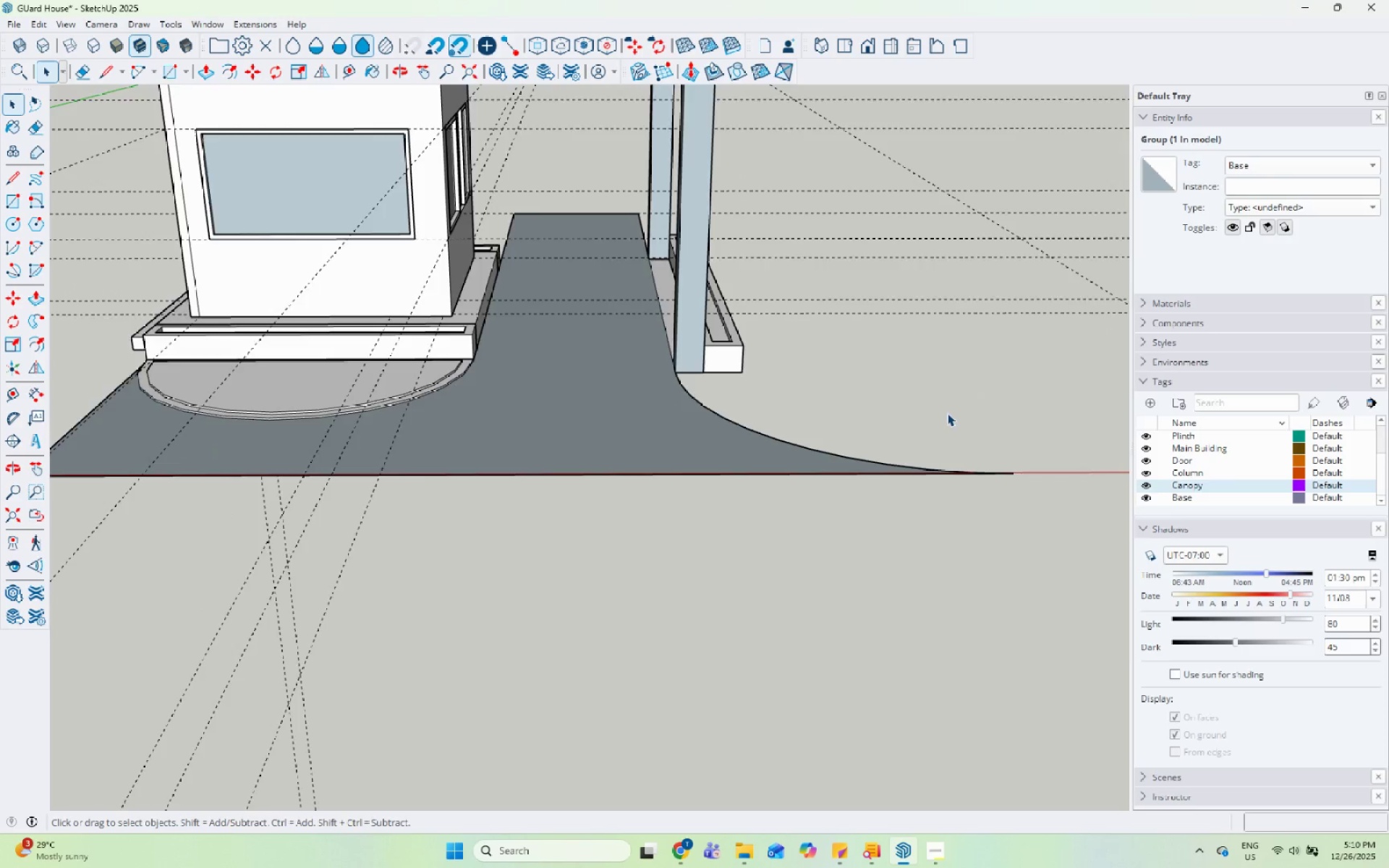 
scroll: coordinate [940, 418], scroll_direction: down, amount: 4.0
 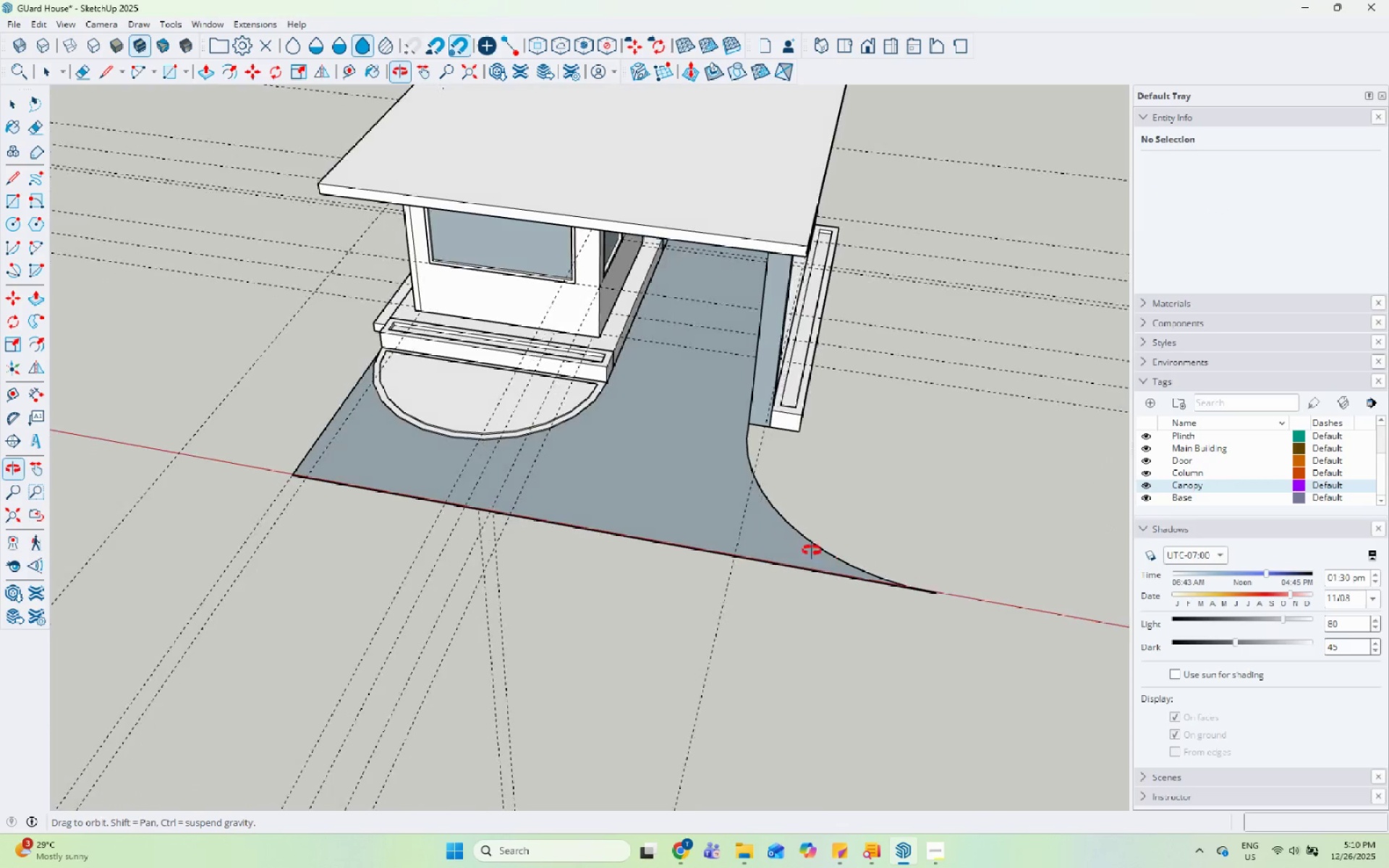 
scroll: coordinate [199, 417], scroll_direction: up, amount: 5.0
 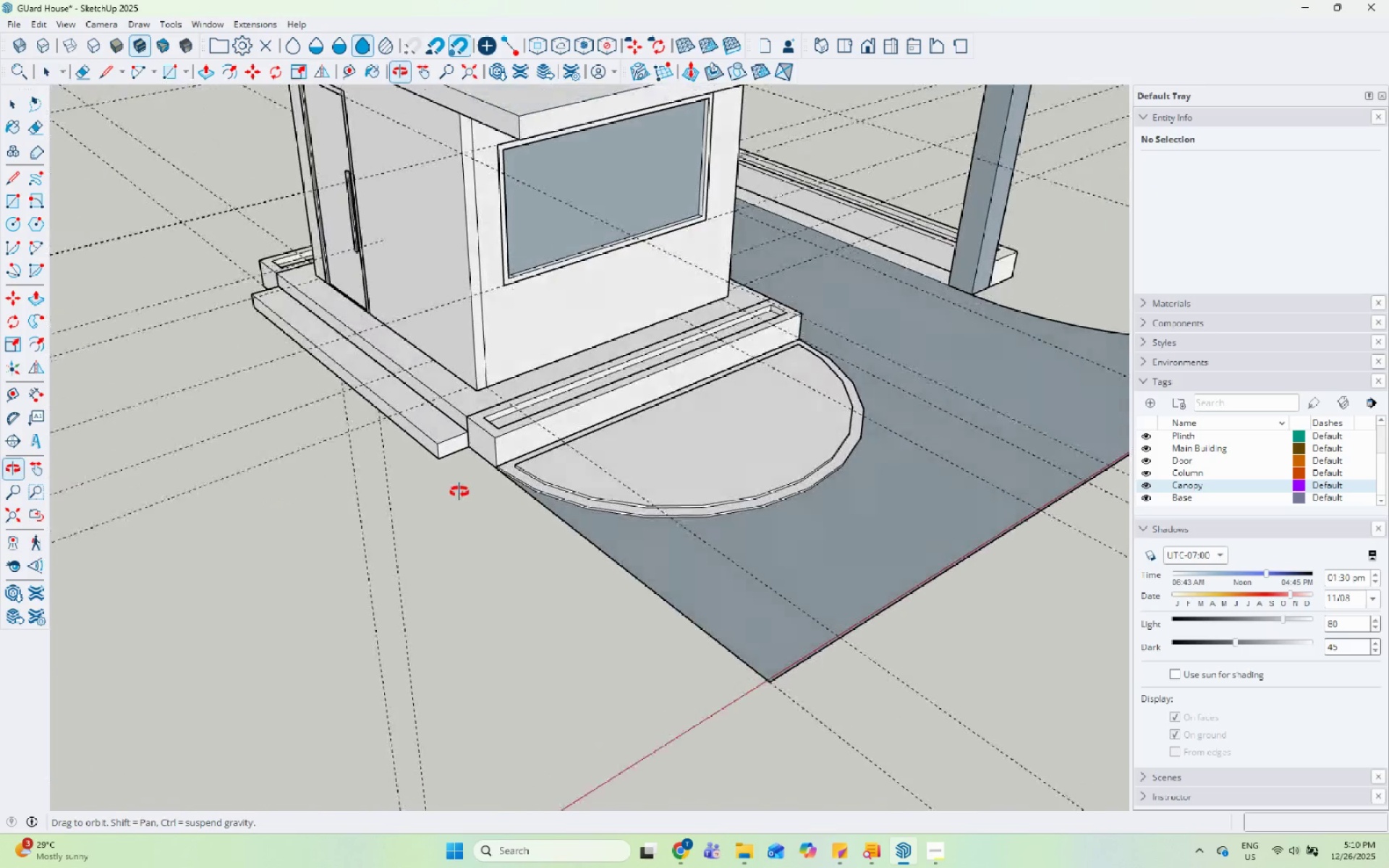 
scroll: coordinate [364, 438], scroll_direction: down, amount: 9.0
 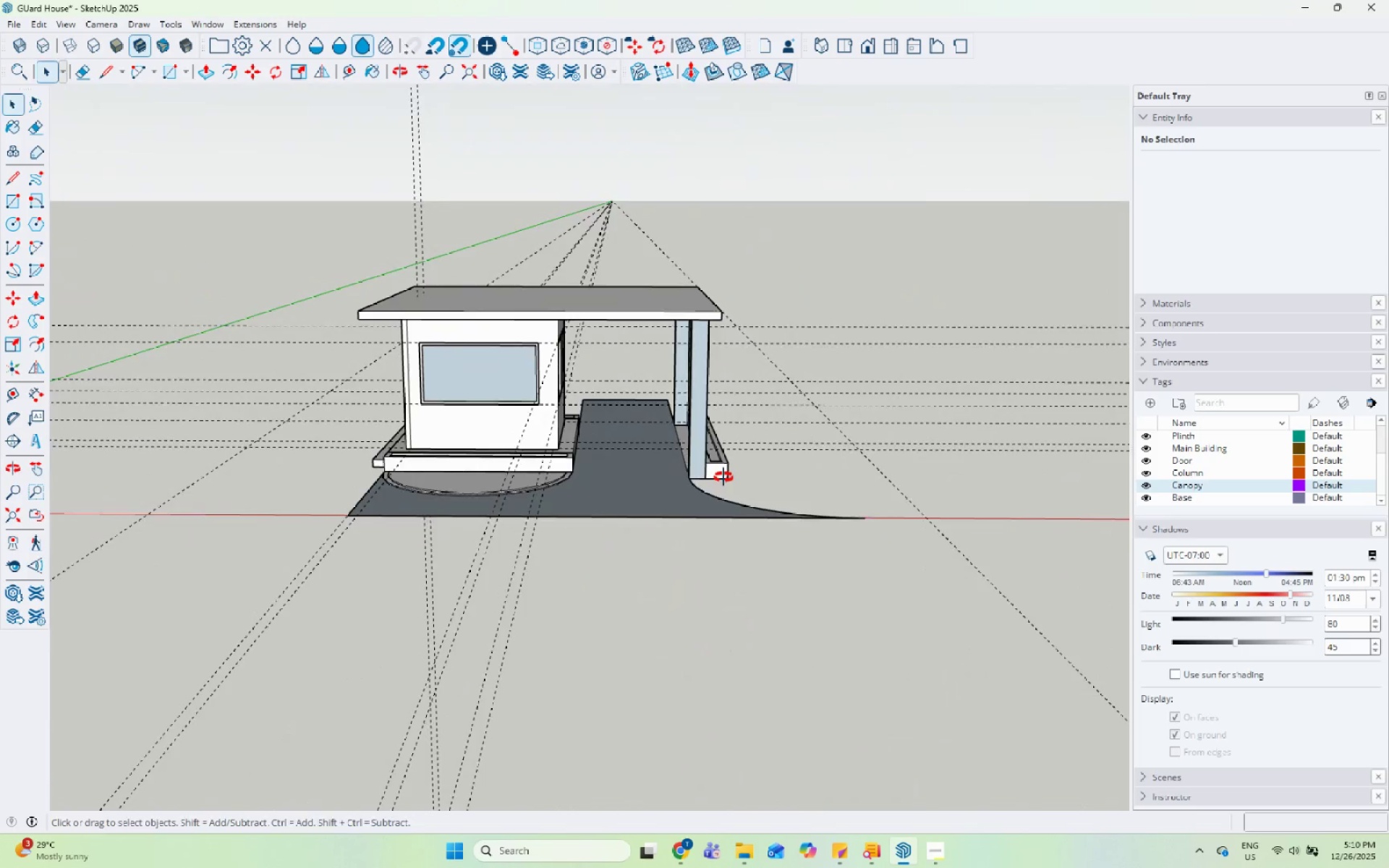 
scroll: coordinate [726, 460], scroll_direction: up, amount: 8.0
 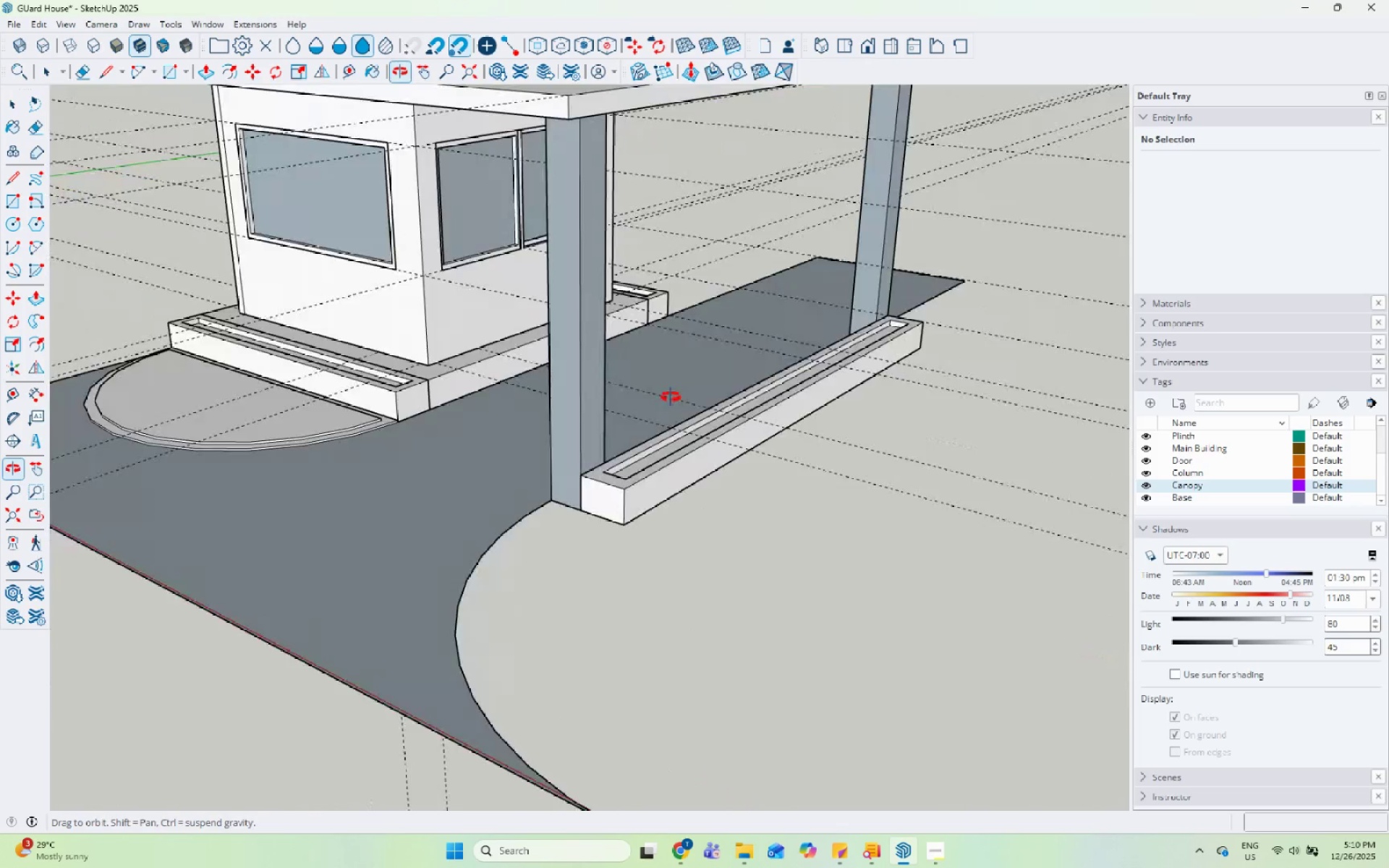 
scroll: coordinate [389, 383], scroll_direction: down, amount: 5.0
 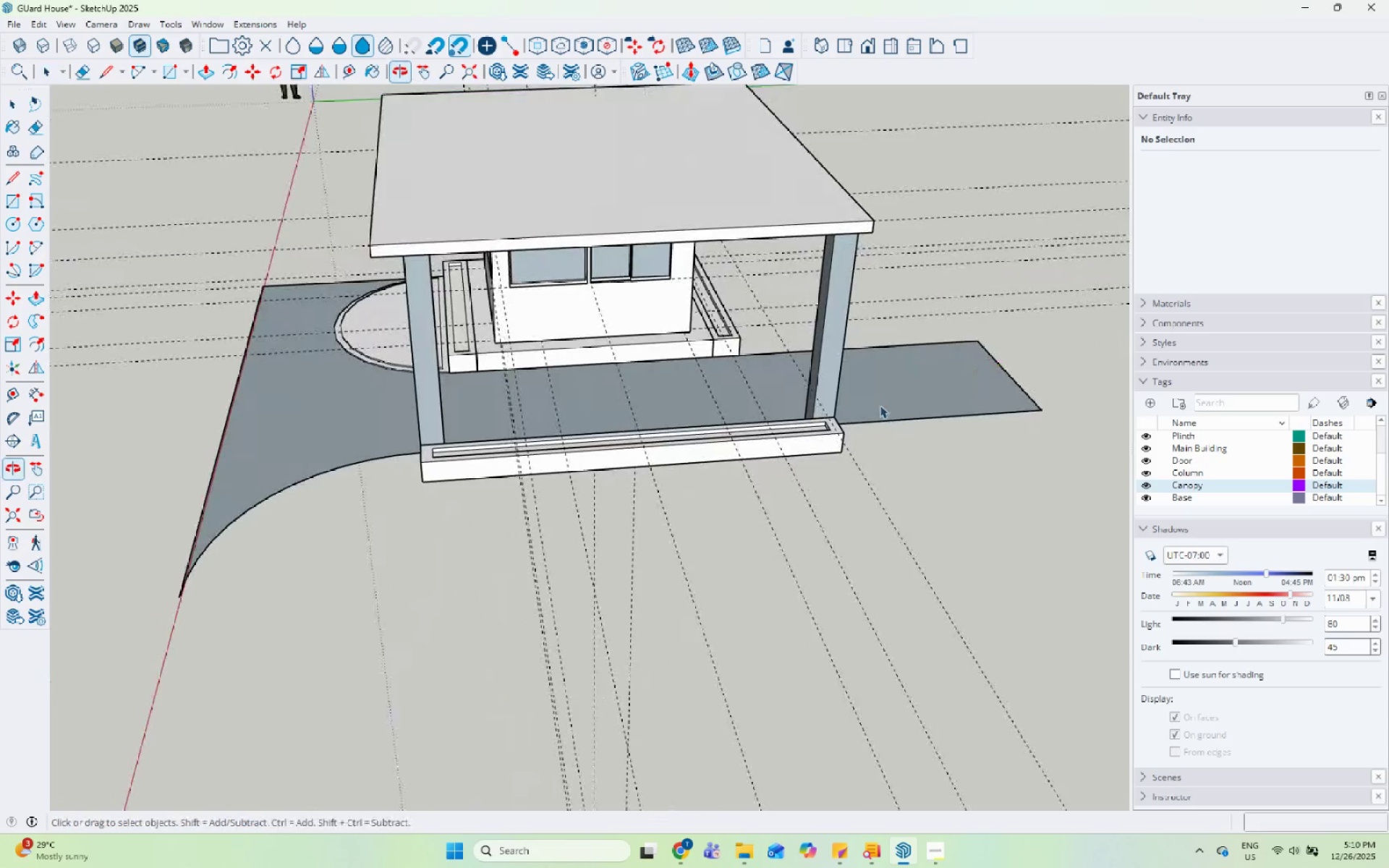 
left_click([359, 323])
 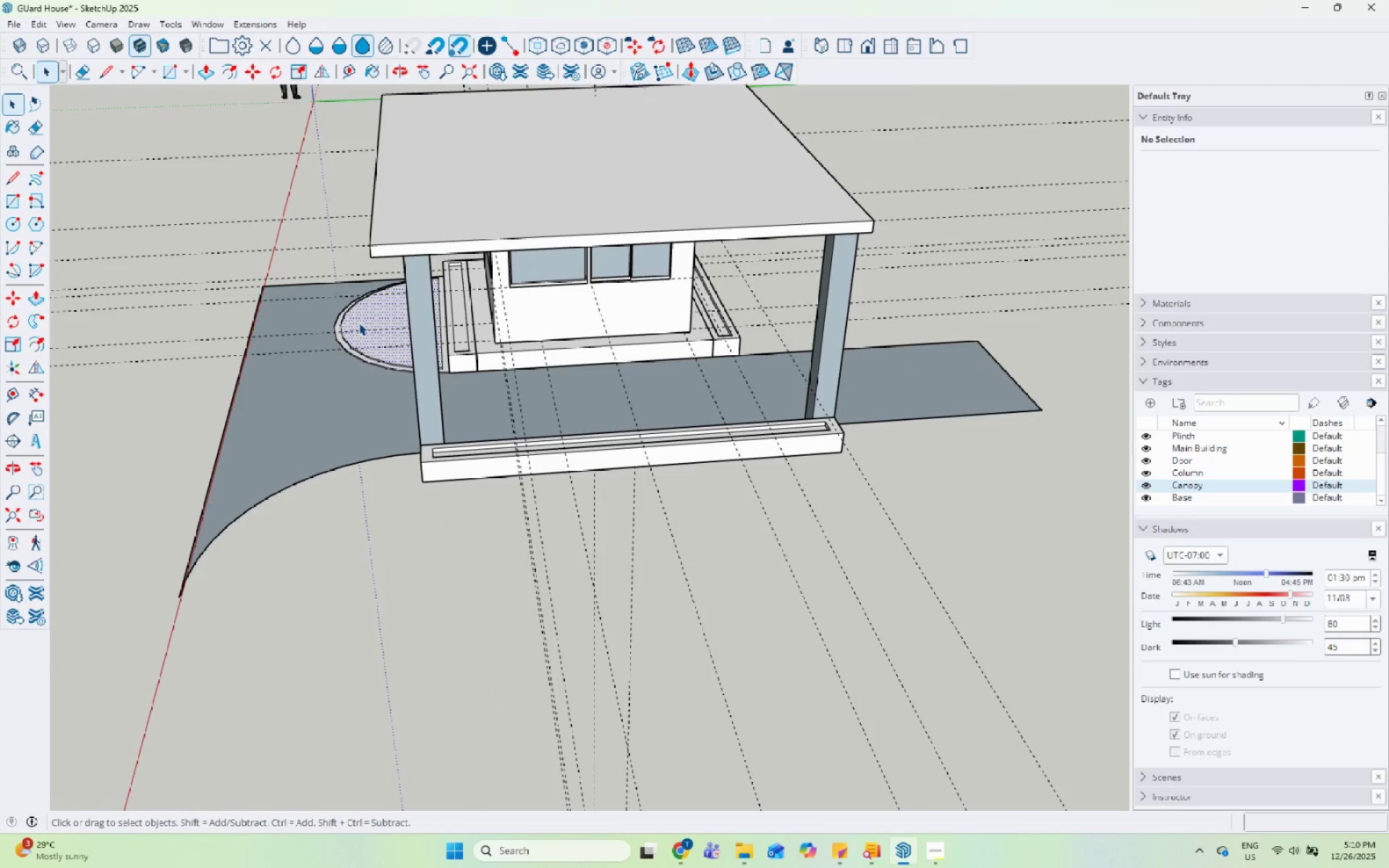 
double_click([360, 323])
 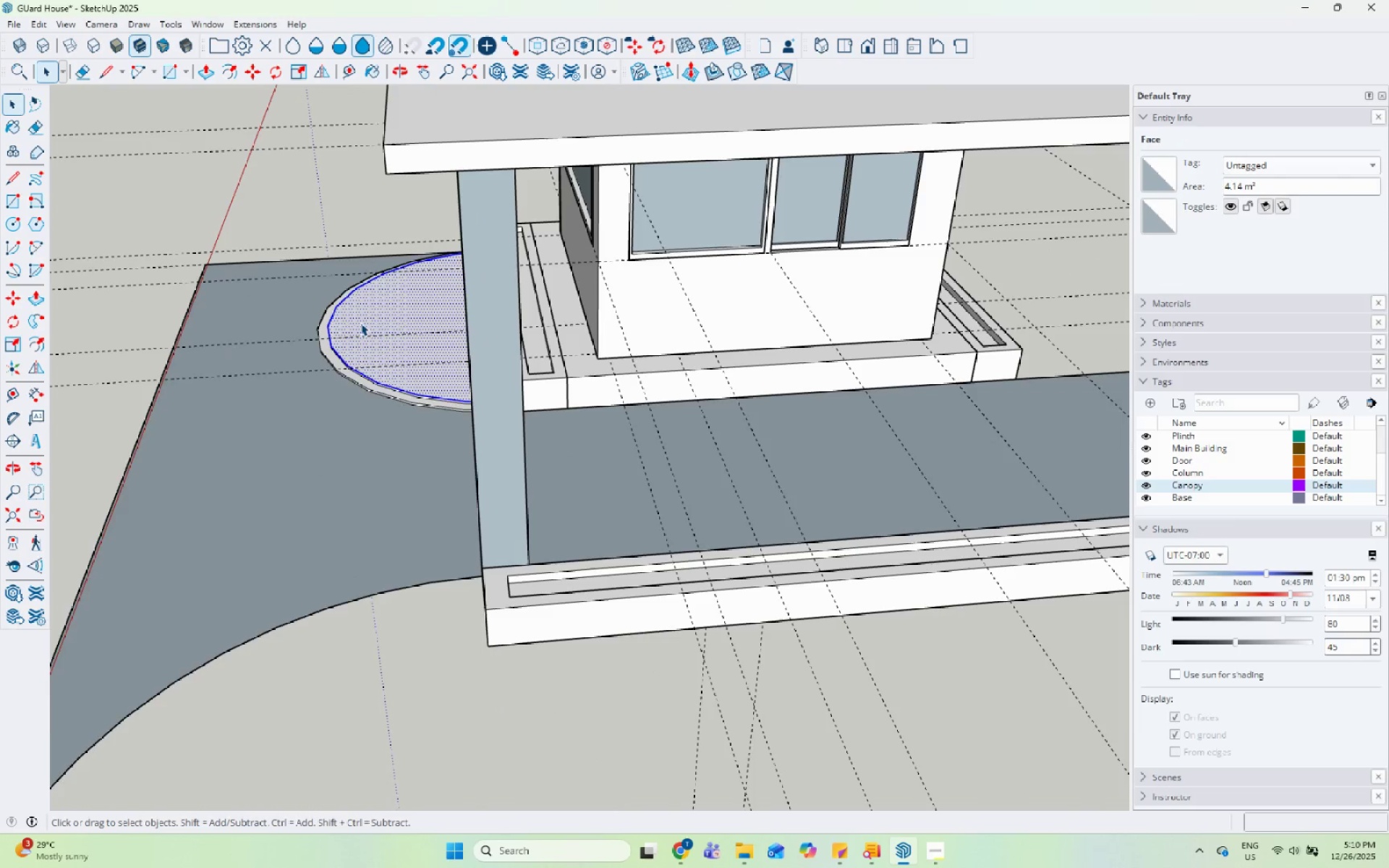 
triple_click([360, 323])
 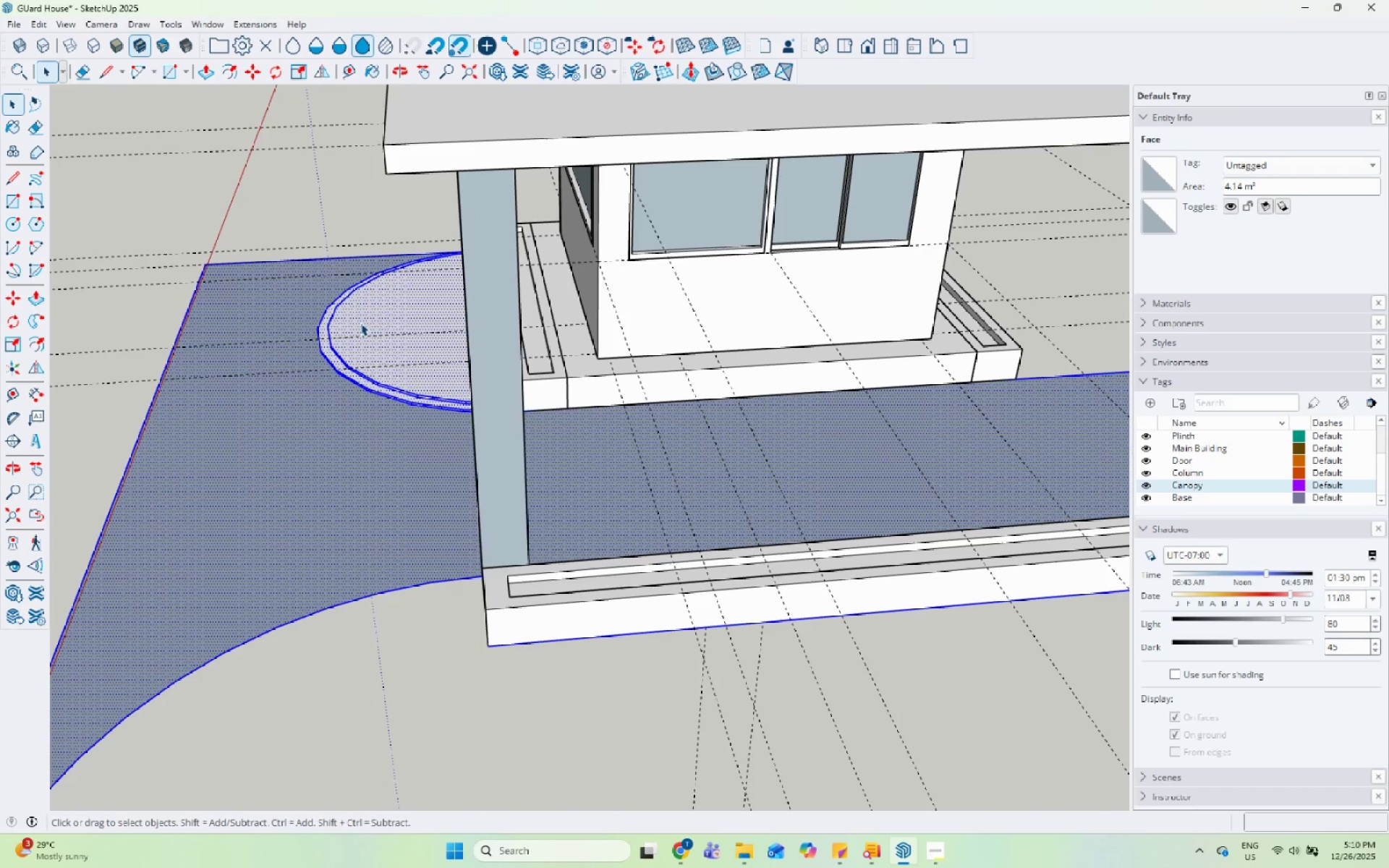 
scroll: coordinate [359, 323], scroll_direction: up, amount: 5.0
 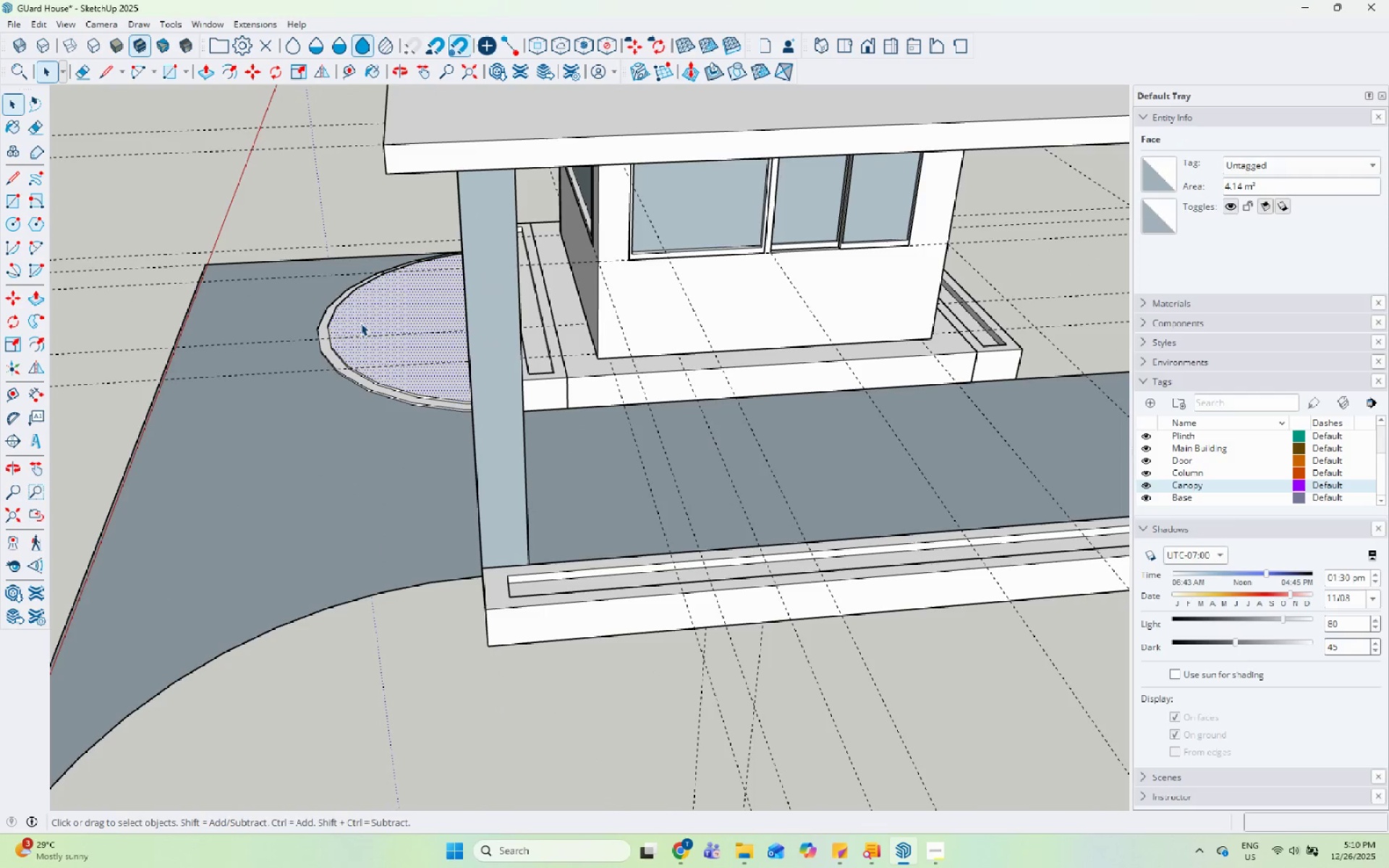 
right_click([360, 323])
 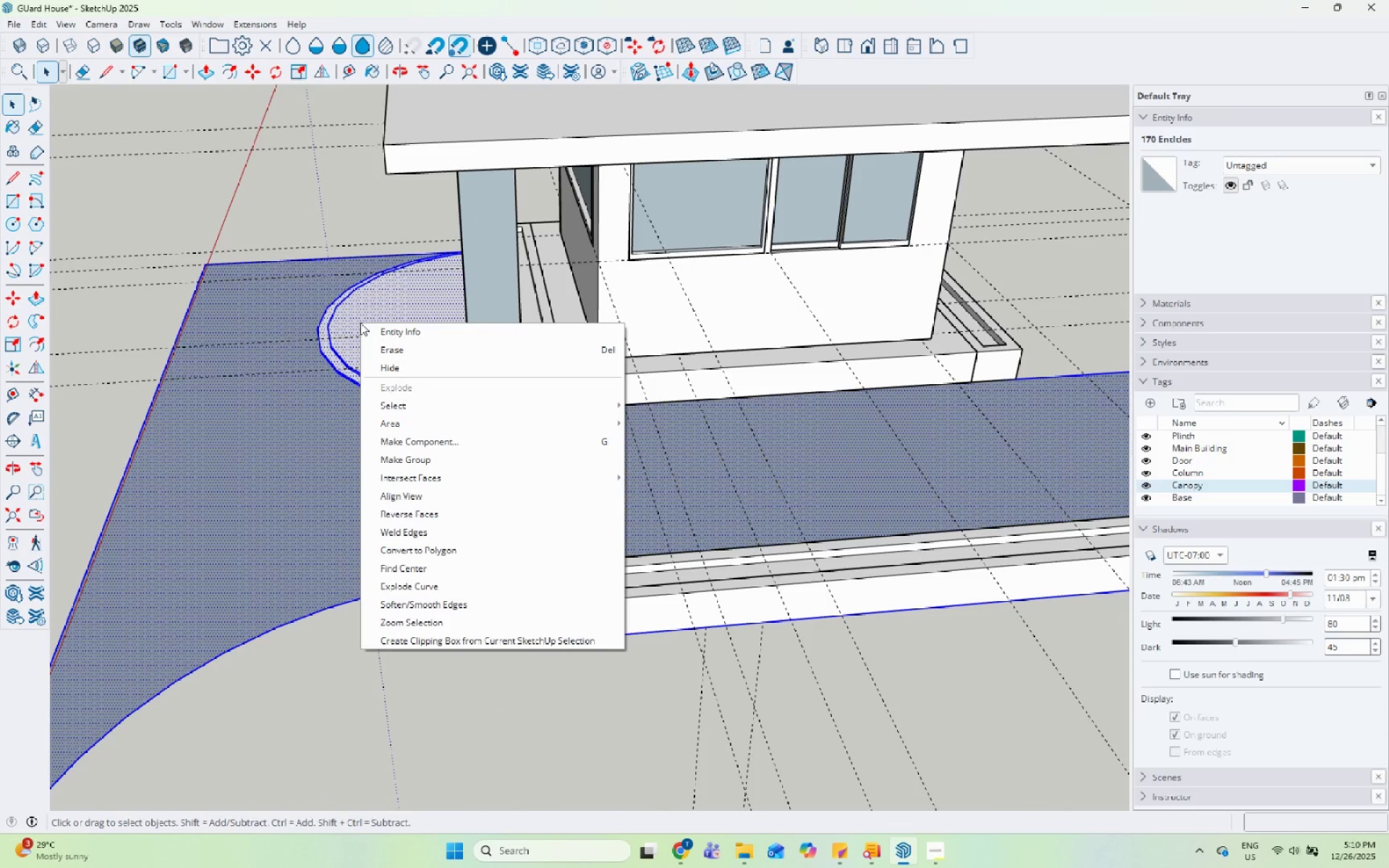 
double_click([360, 323])
 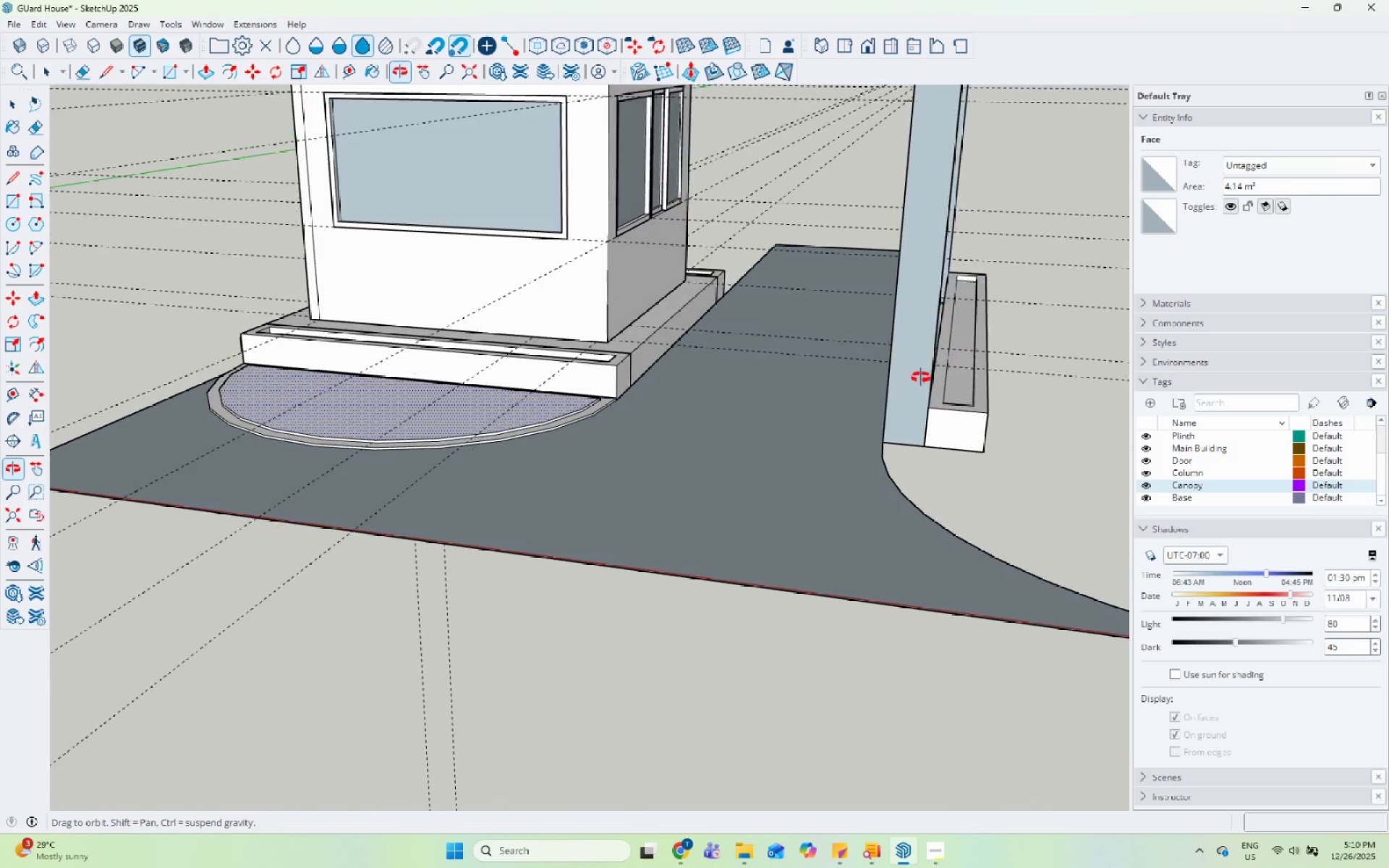 
left_click_drag(start_coordinate=[156, 300], to_coordinate=[736, 497])
 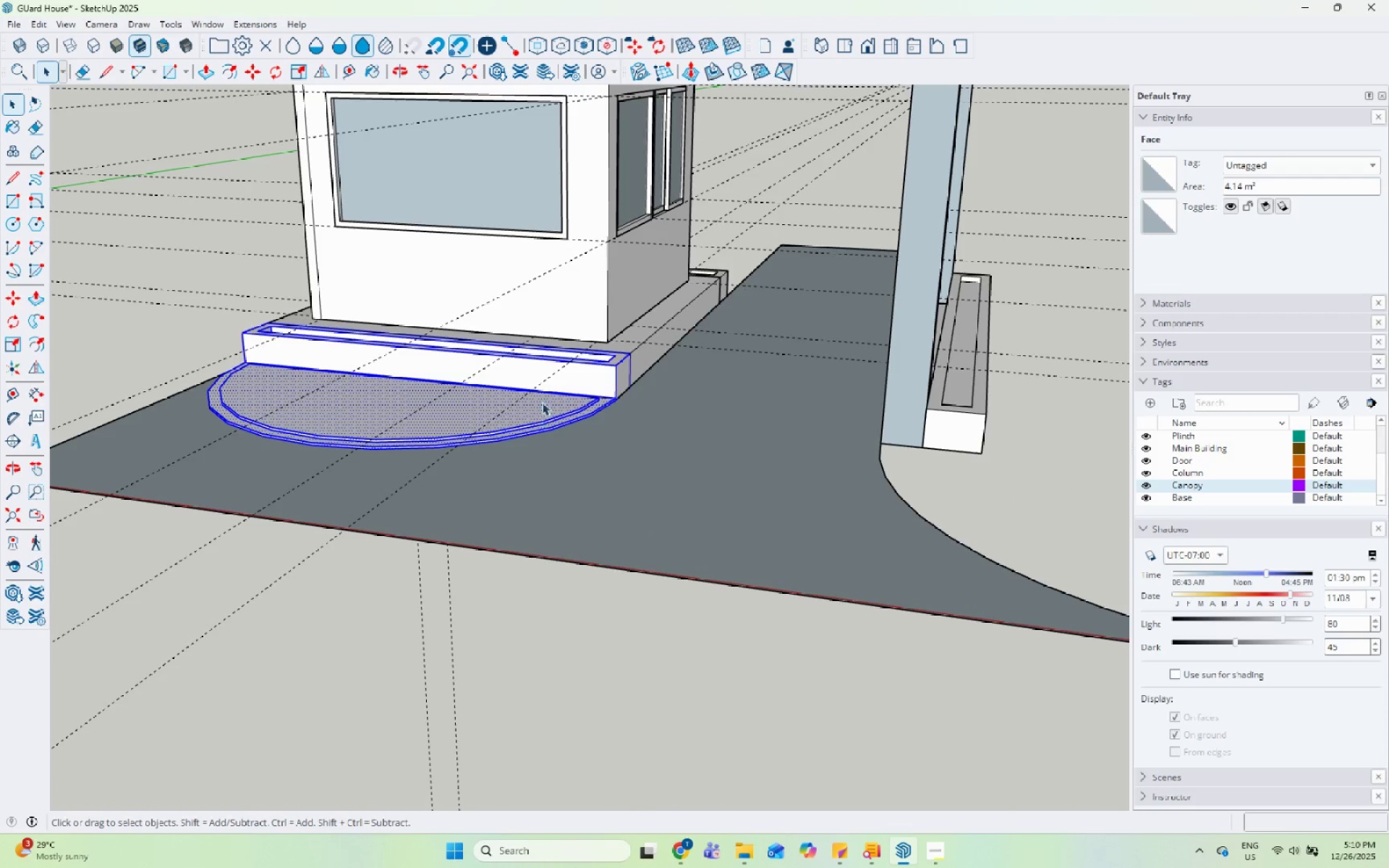 
middle_click([590, 339])
 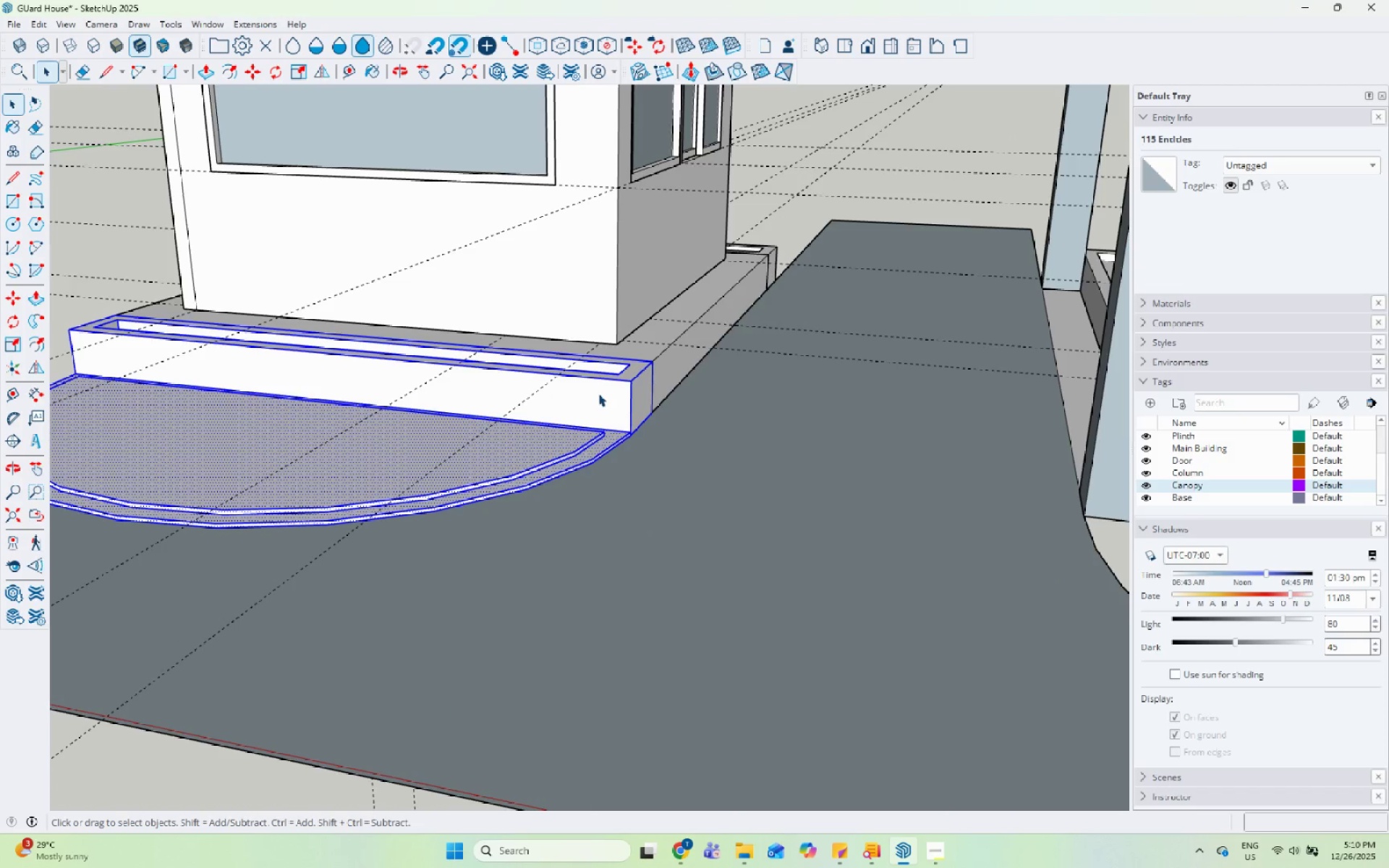 
scroll: coordinate [590, 339], scroll_direction: up, amount: 4.0
 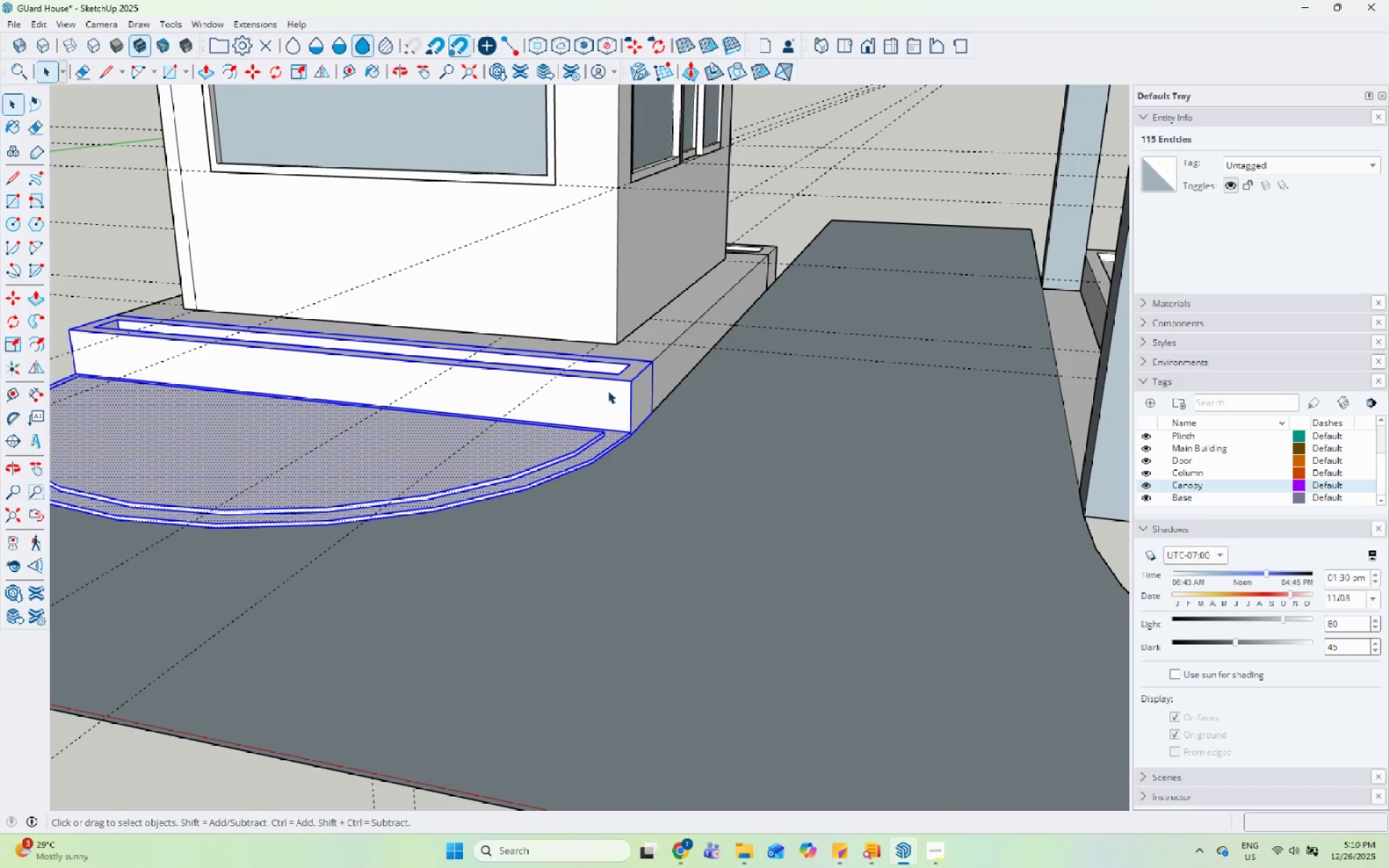 
hold_key(key=ShiftLeft, duration=0.56)
left_click([608, 391])
 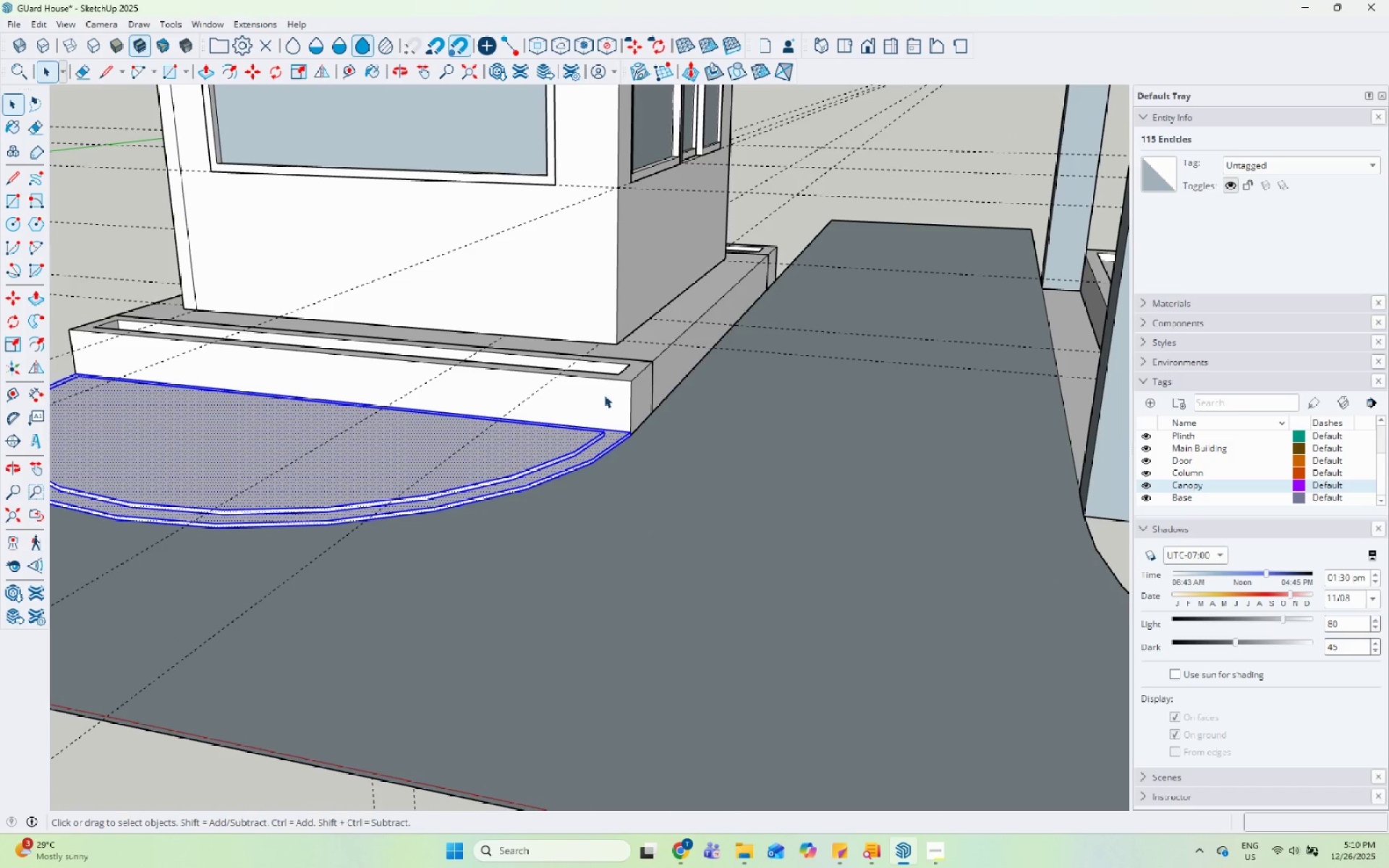 
right_click([512, 447])
 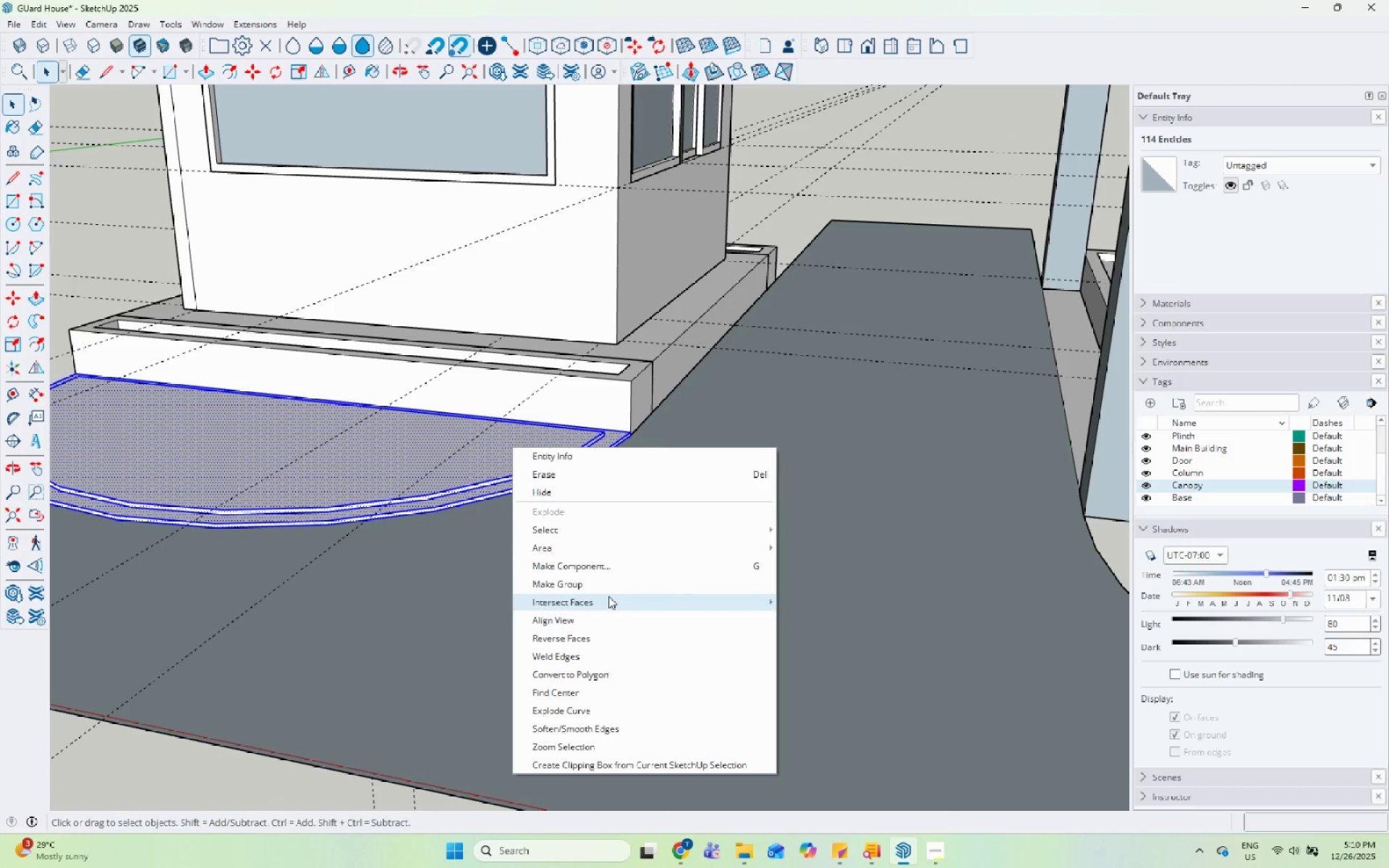 
left_click([610, 587])
 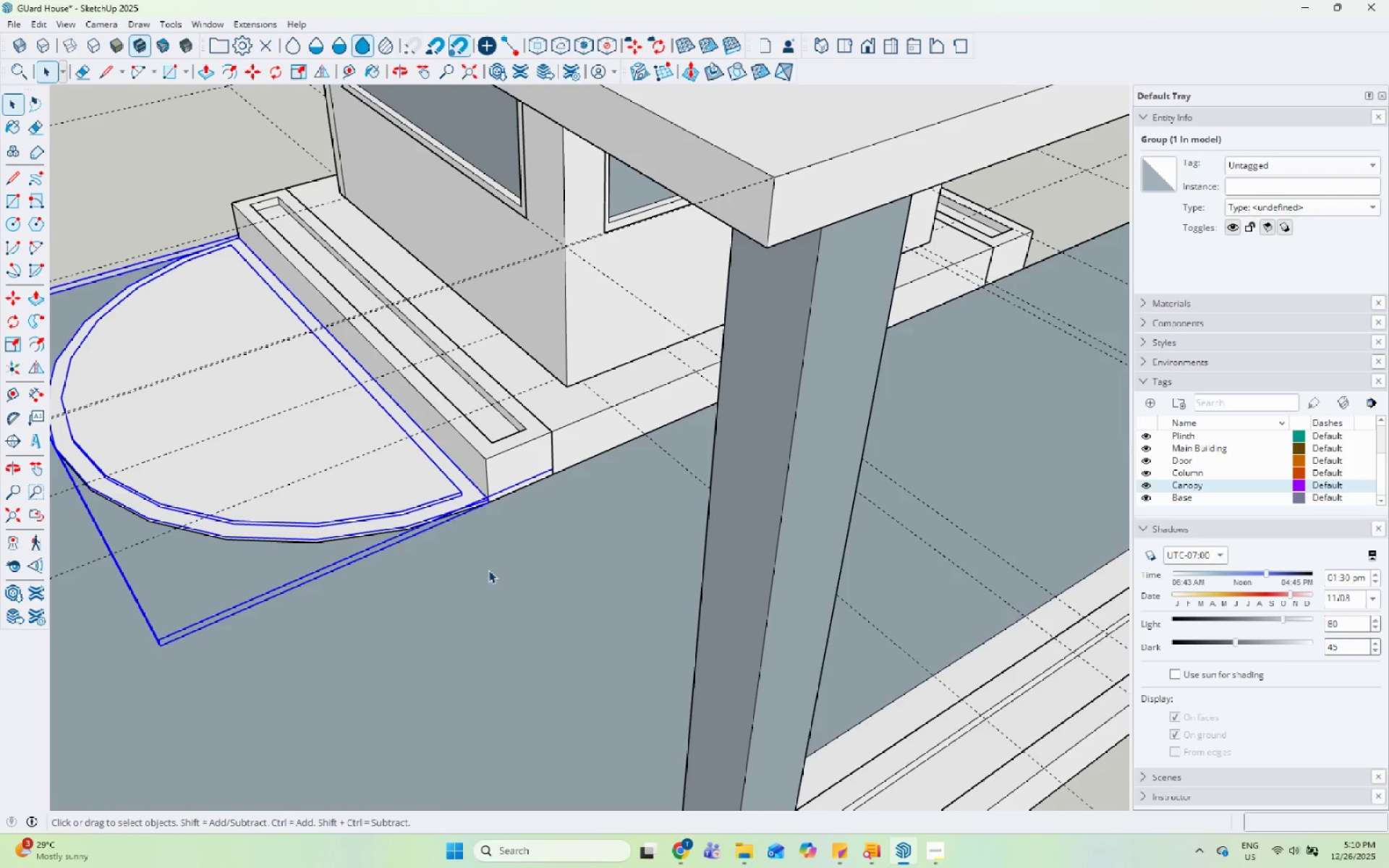 
key(M)
 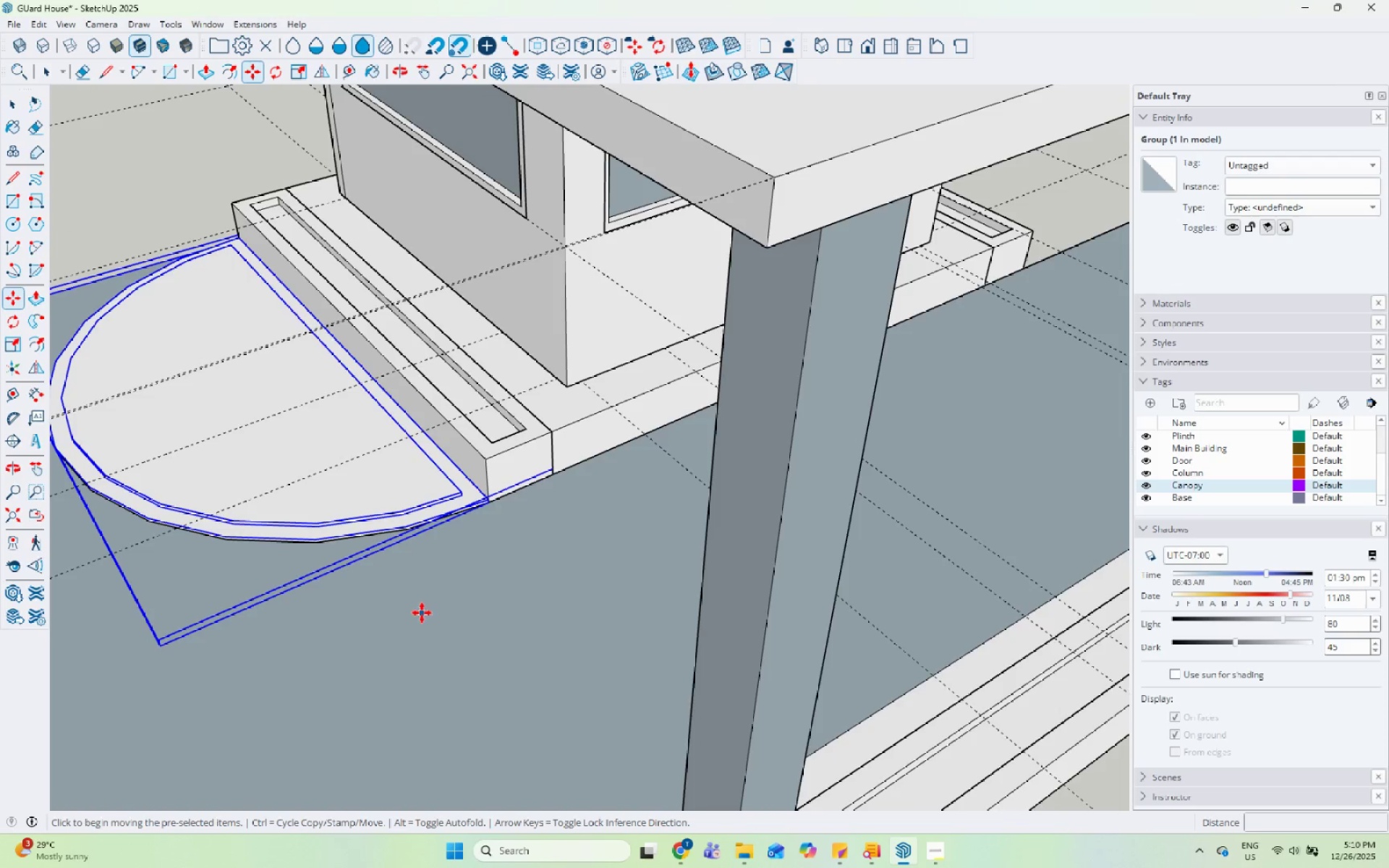 
key(Control+ControlLeft)
 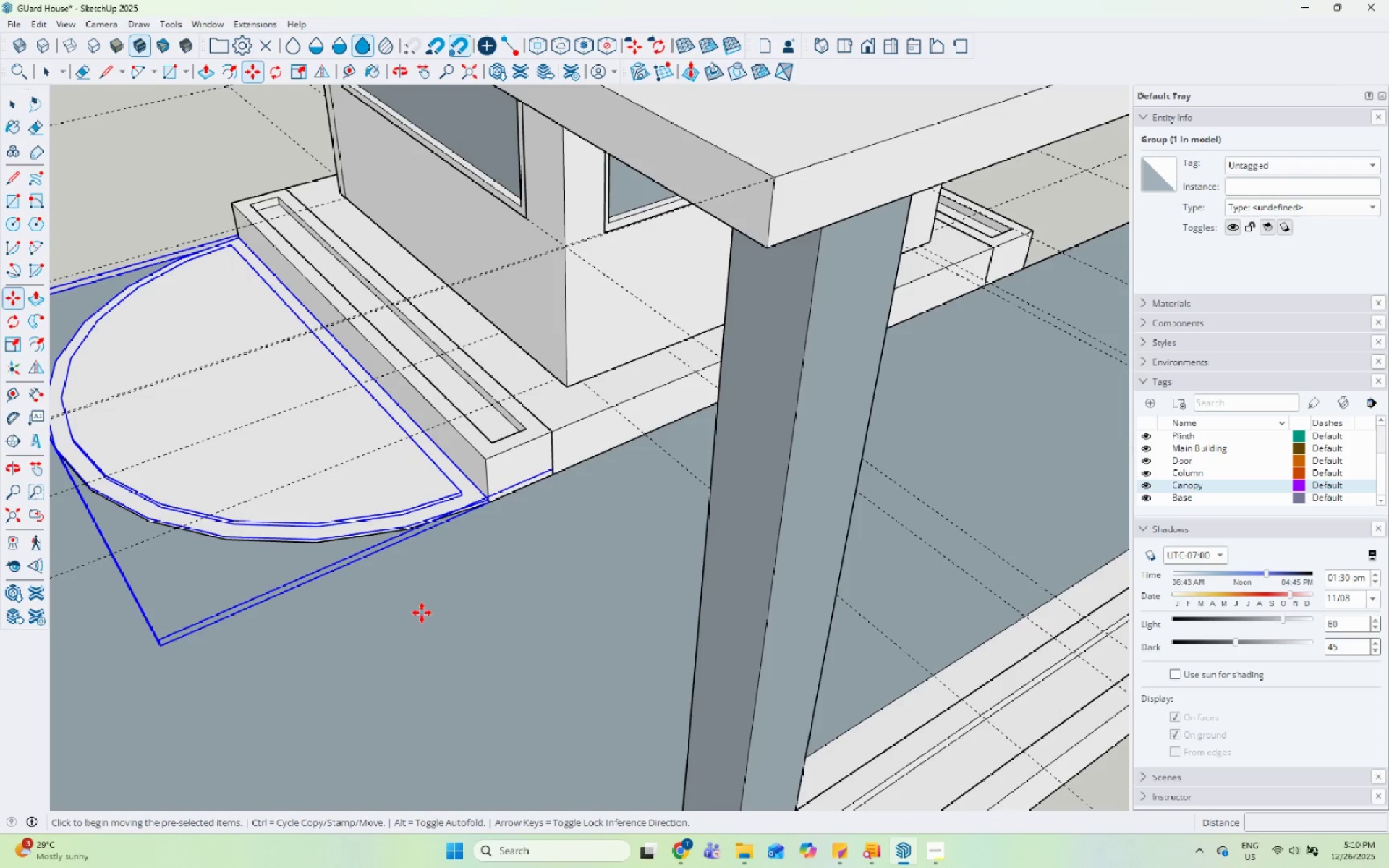 
left_click_drag(start_coordinate=[422, 613], to_coordinate=[430, 610])
 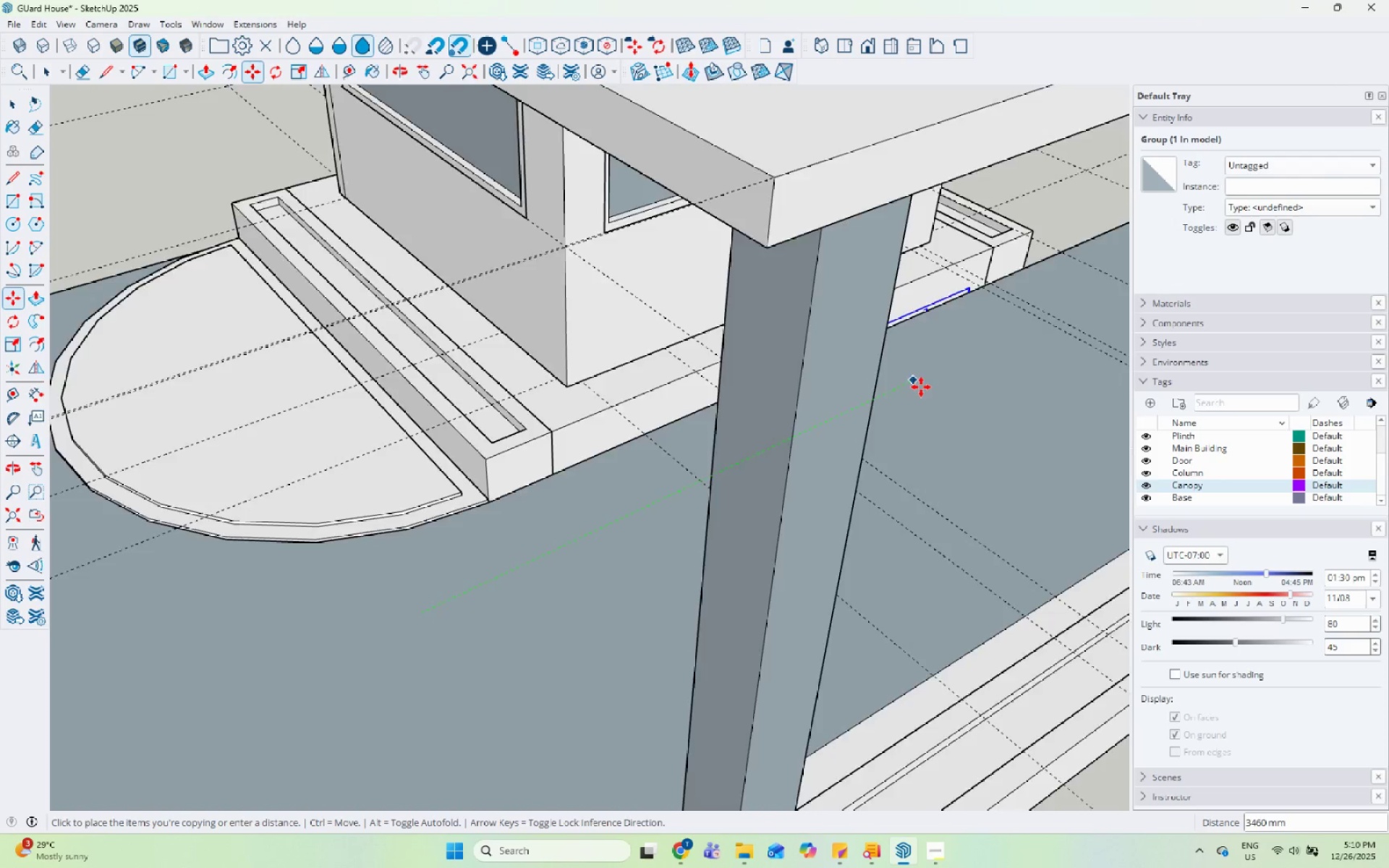 
scroll: coordinate [337, 471], scroll_direction: down, amount: 14.0
 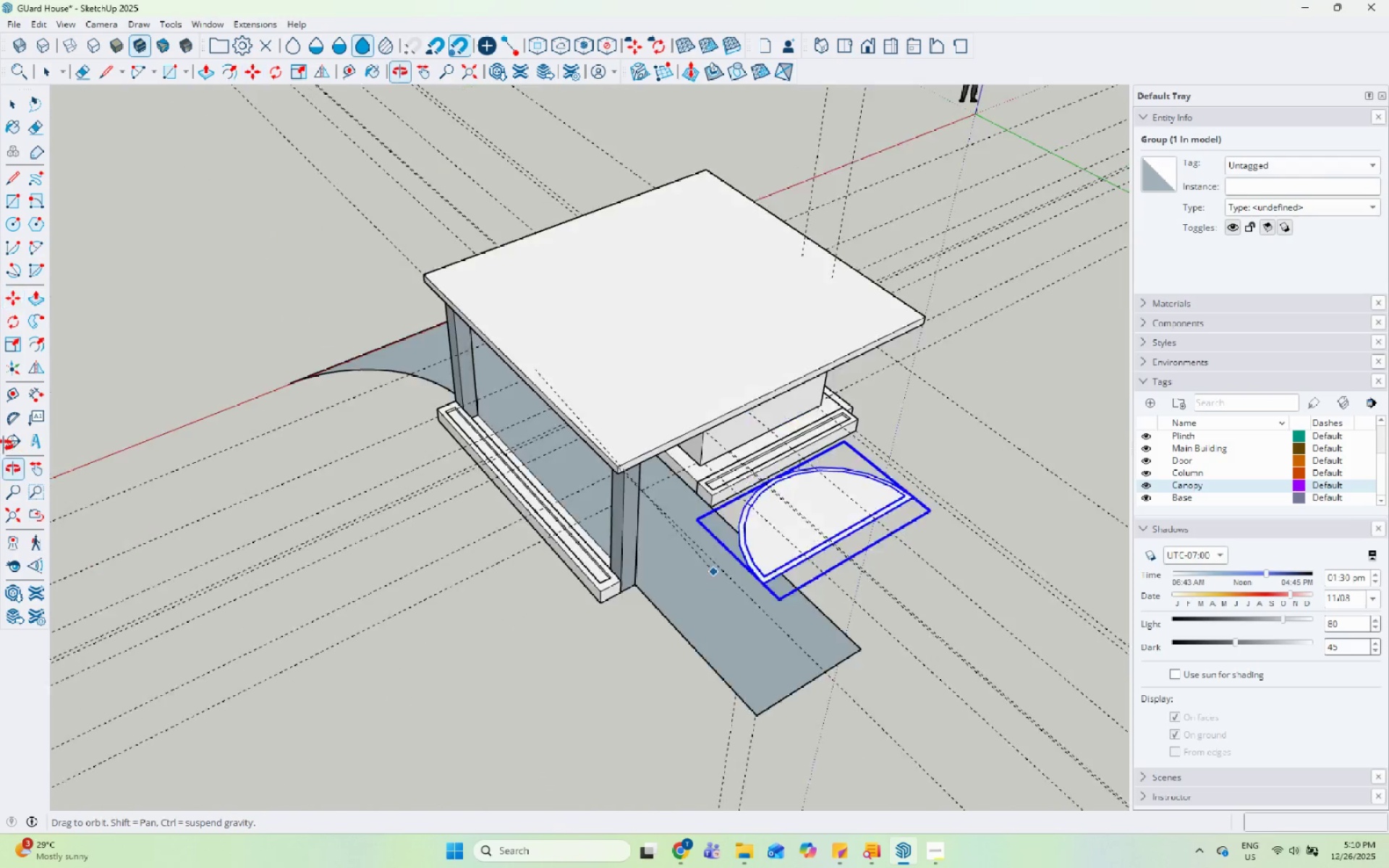 
scroll: coordinate [748, 612], scroll_direction: up, amount: 6.0
 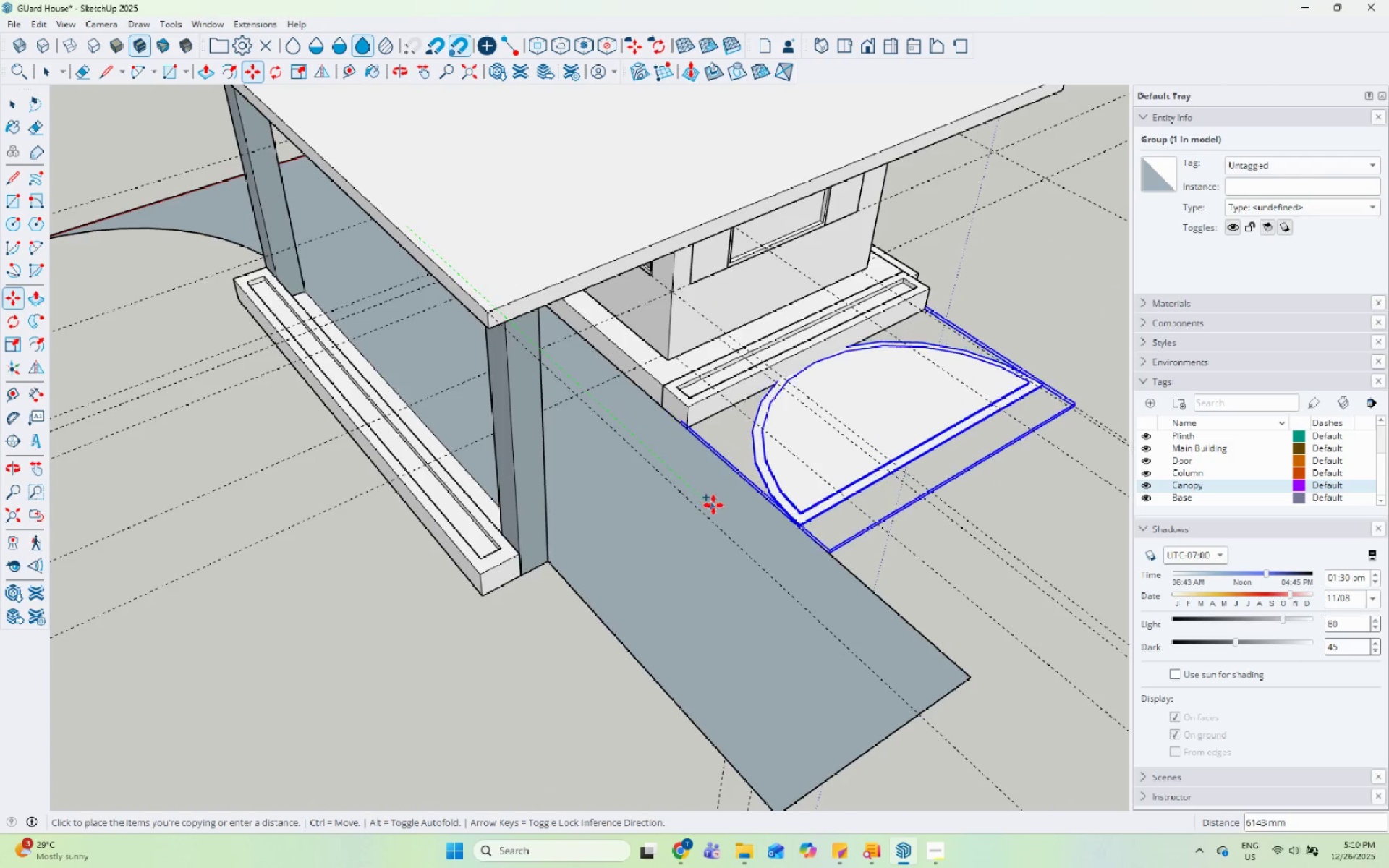 
left_click([736, 525])
 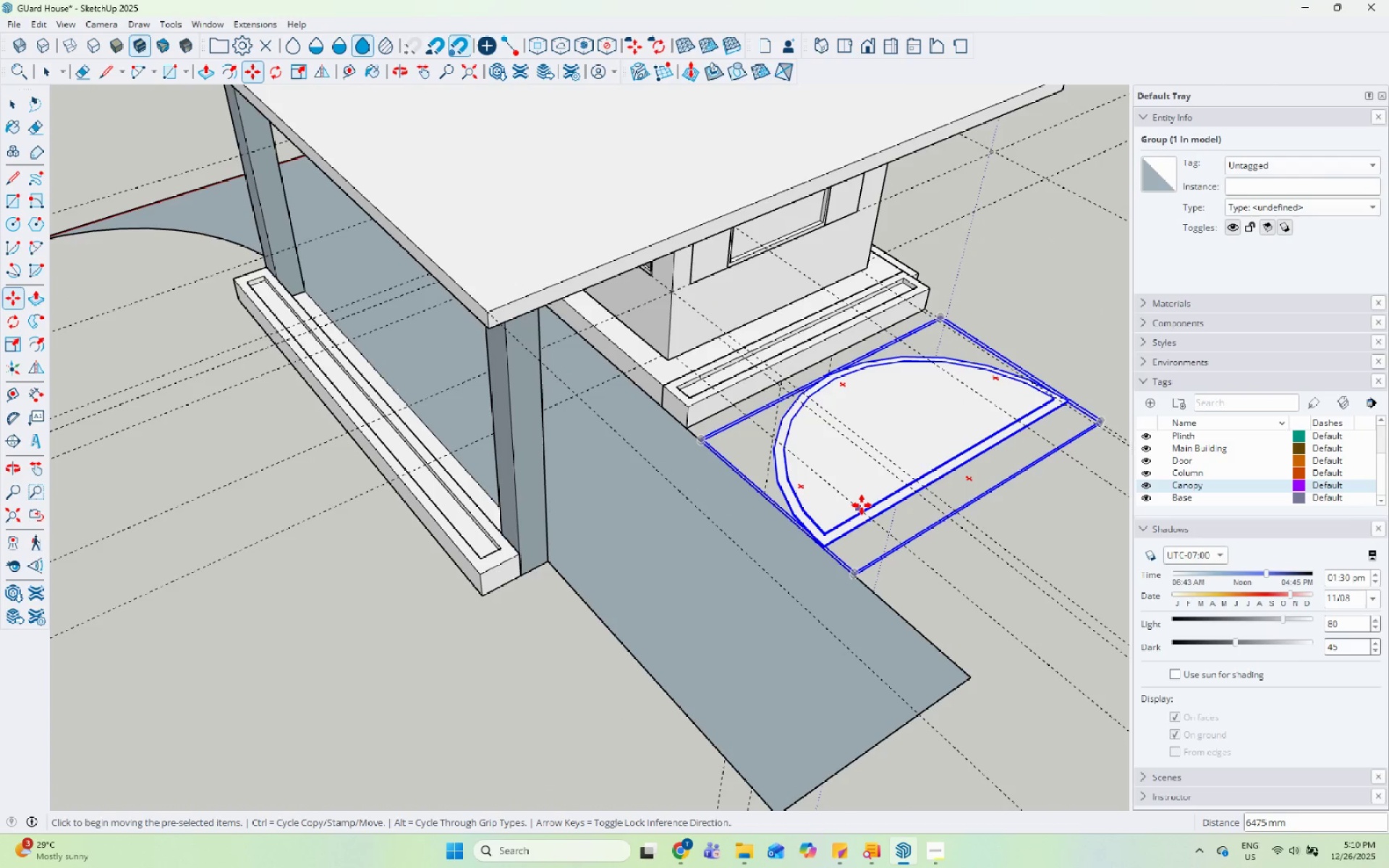 
key(Space)
 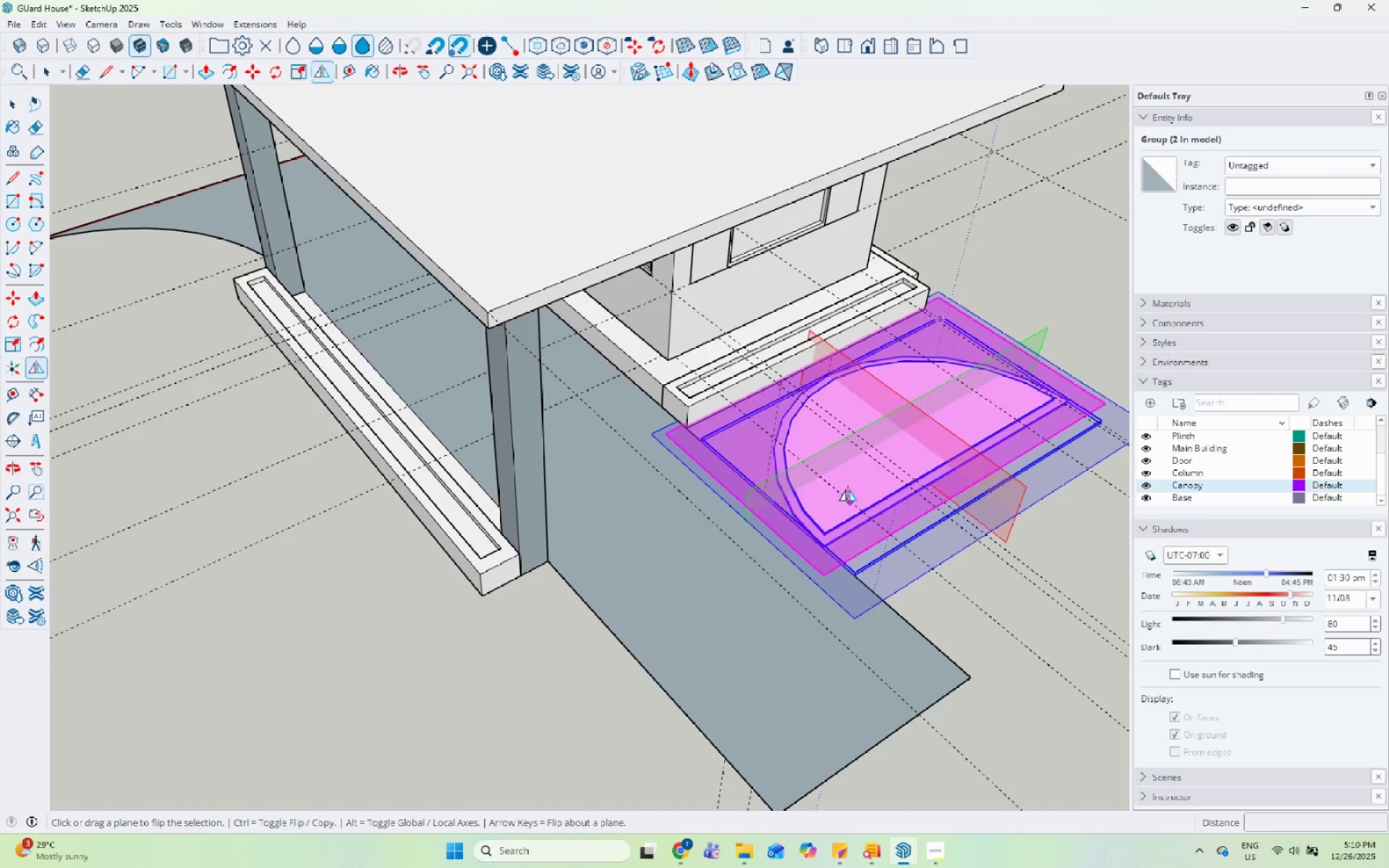 
left_click([847, 445])
 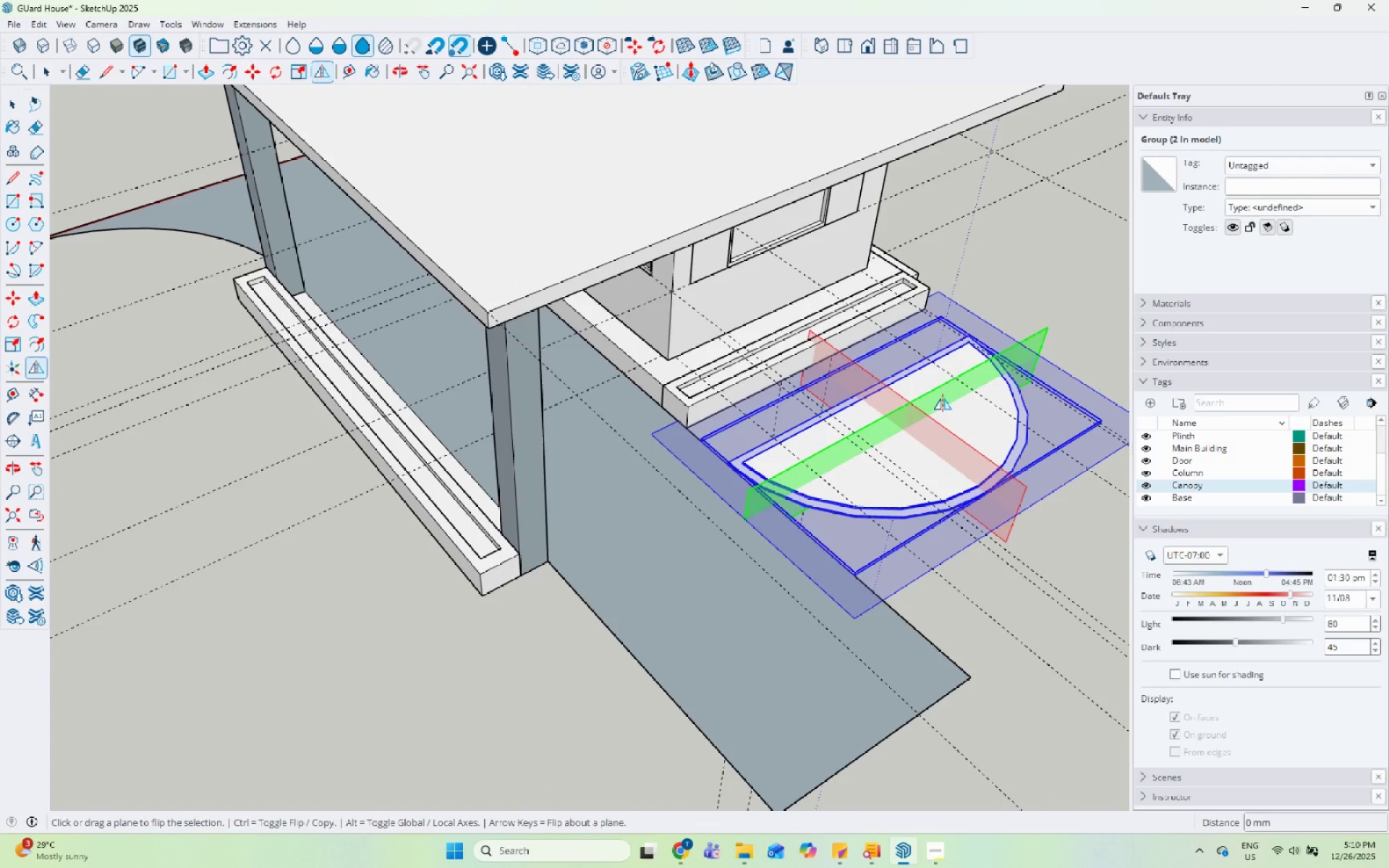 
key(Space)
 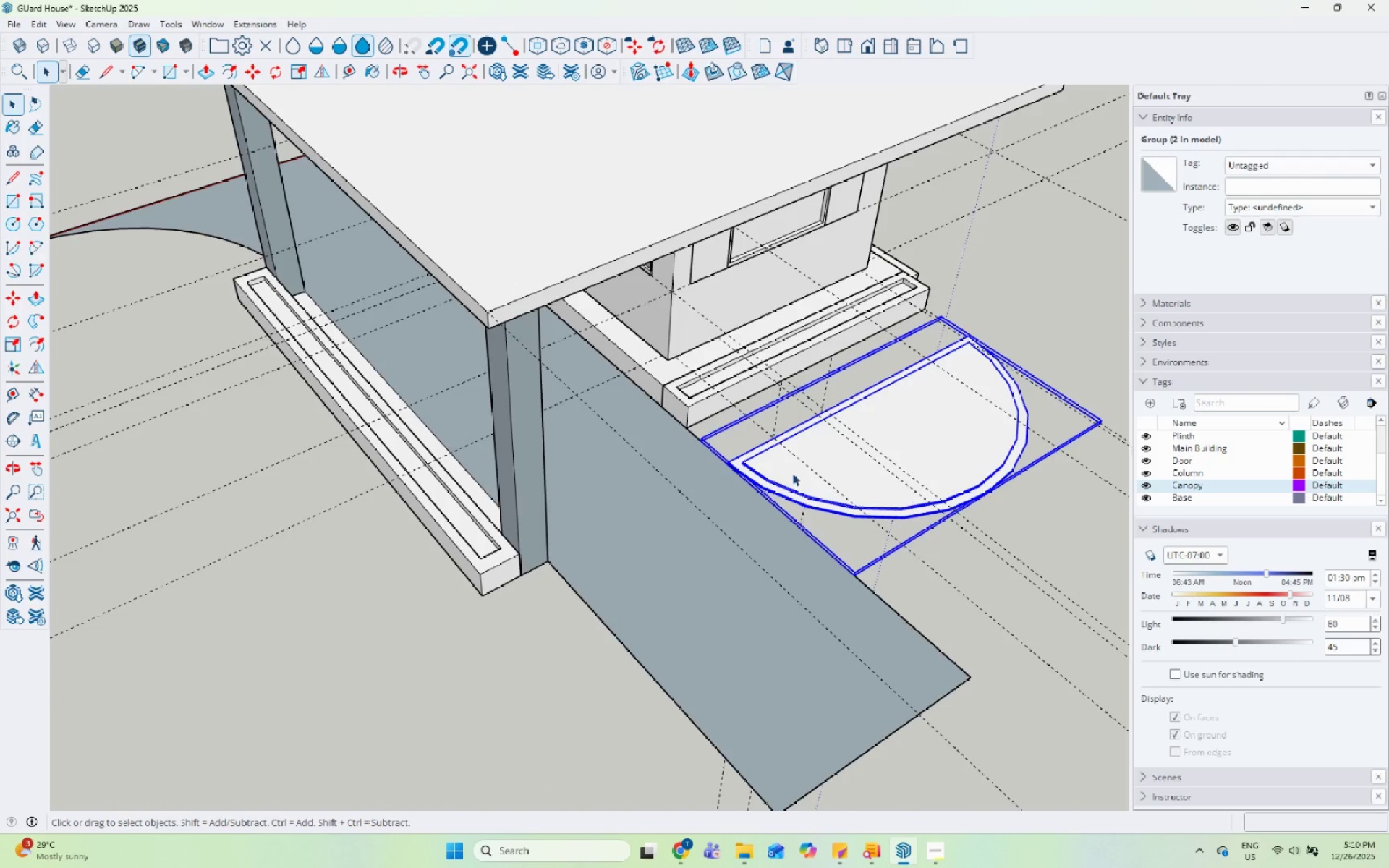 
scroll: coordinate [549, 461], scroll_direction: up, amount: 11.0
 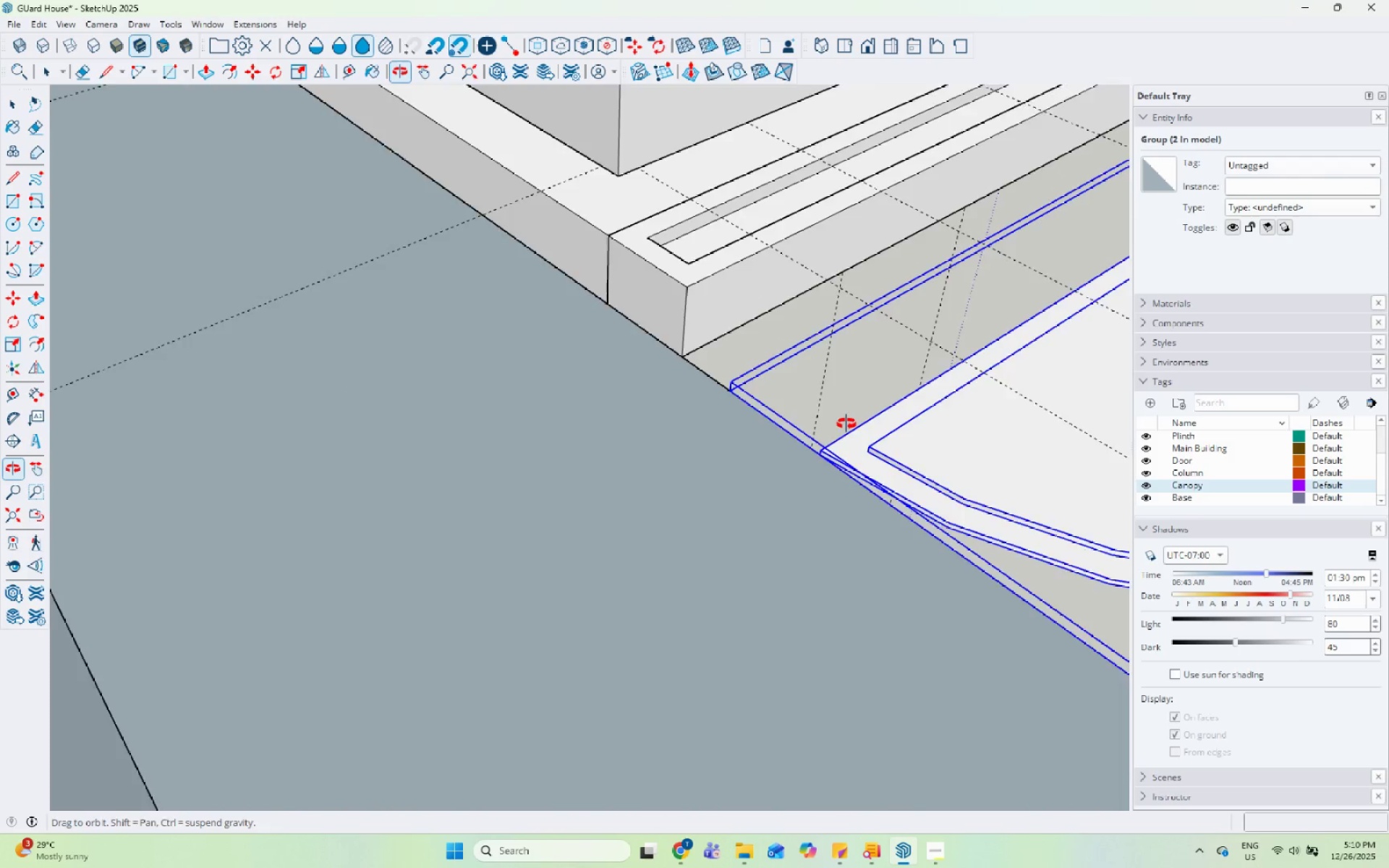 
key(M)
 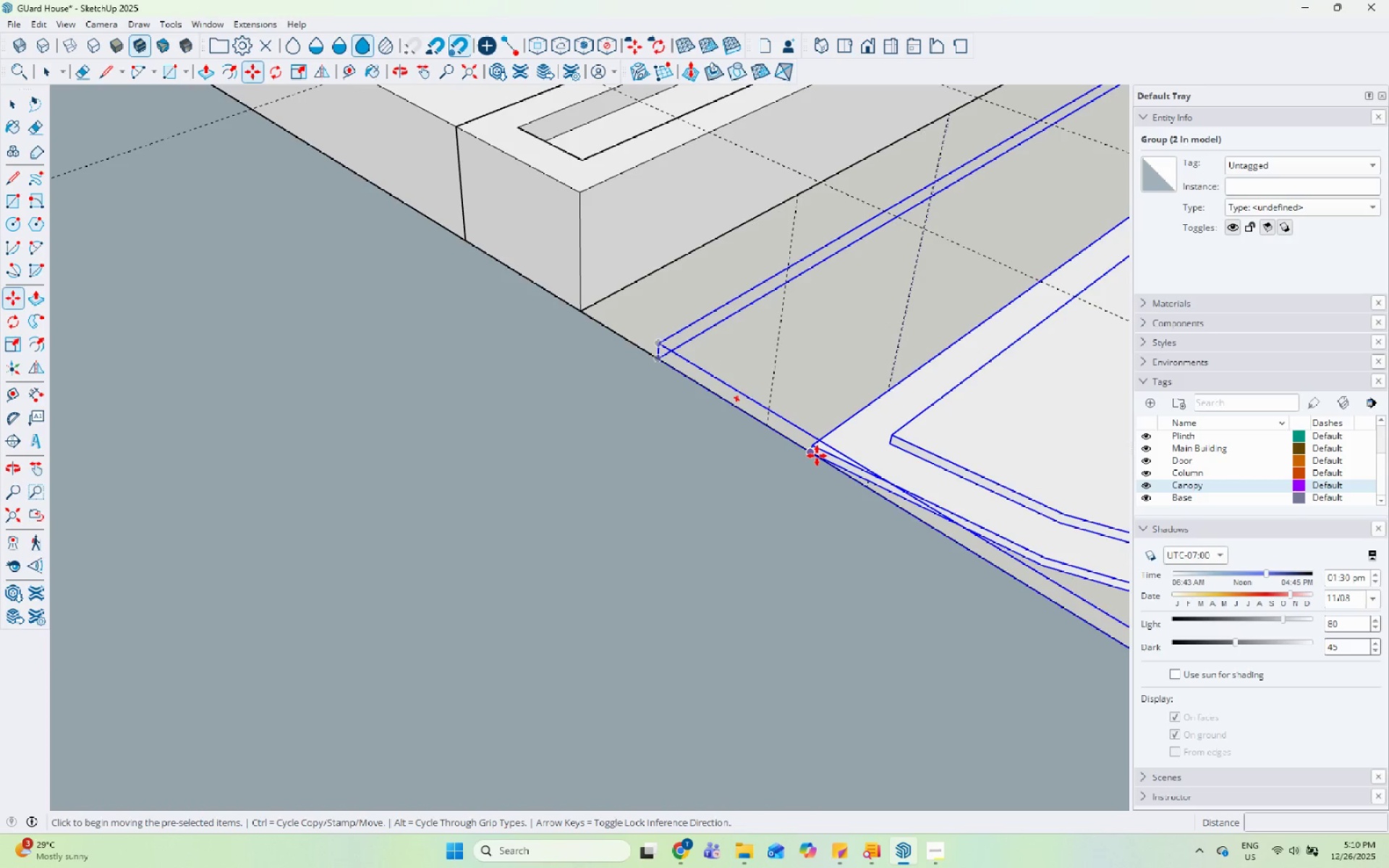 
scroll: coordinate [836, 427], scroll_direction: up, amount: 5.0
 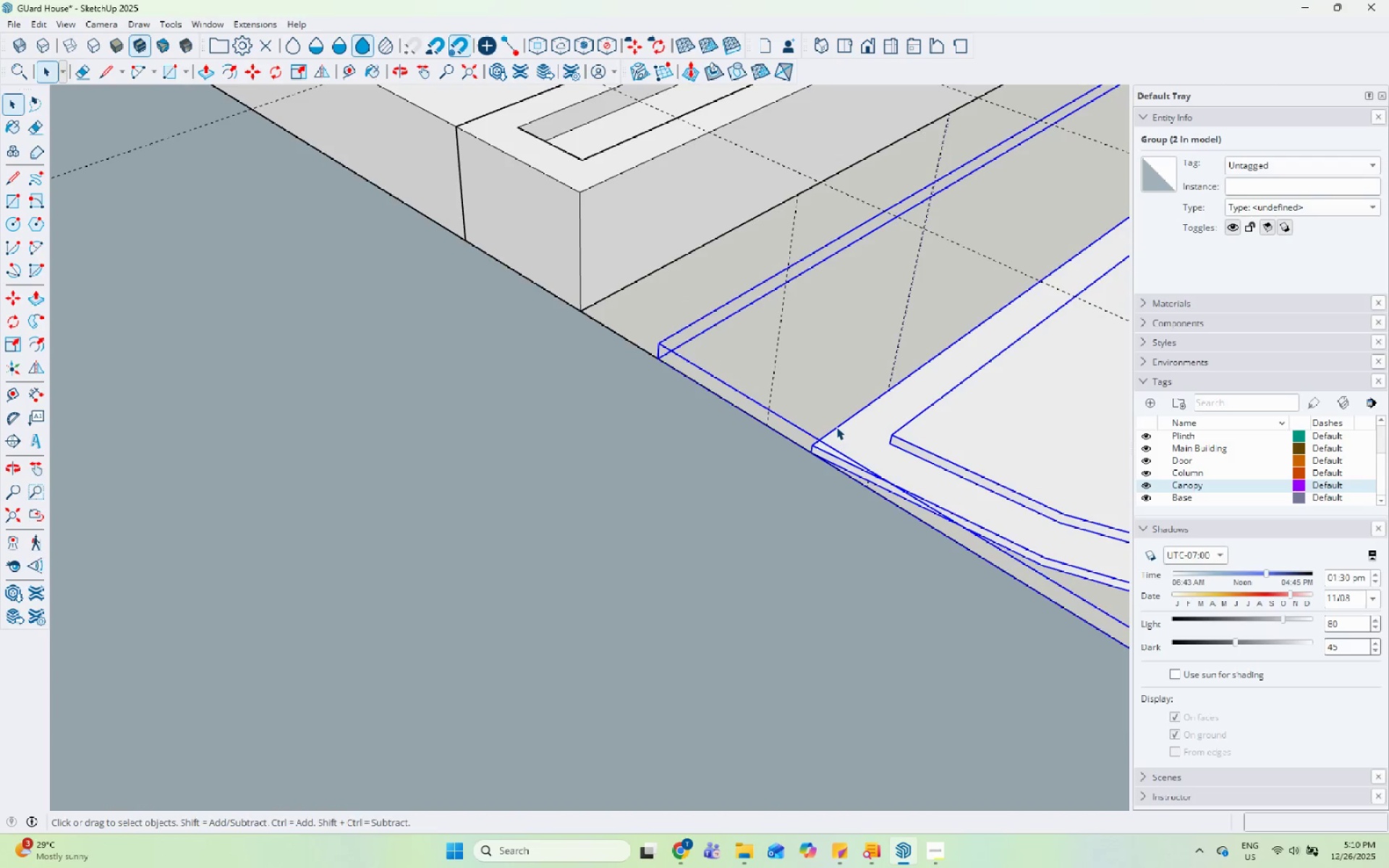 
left_click([817, 456])
 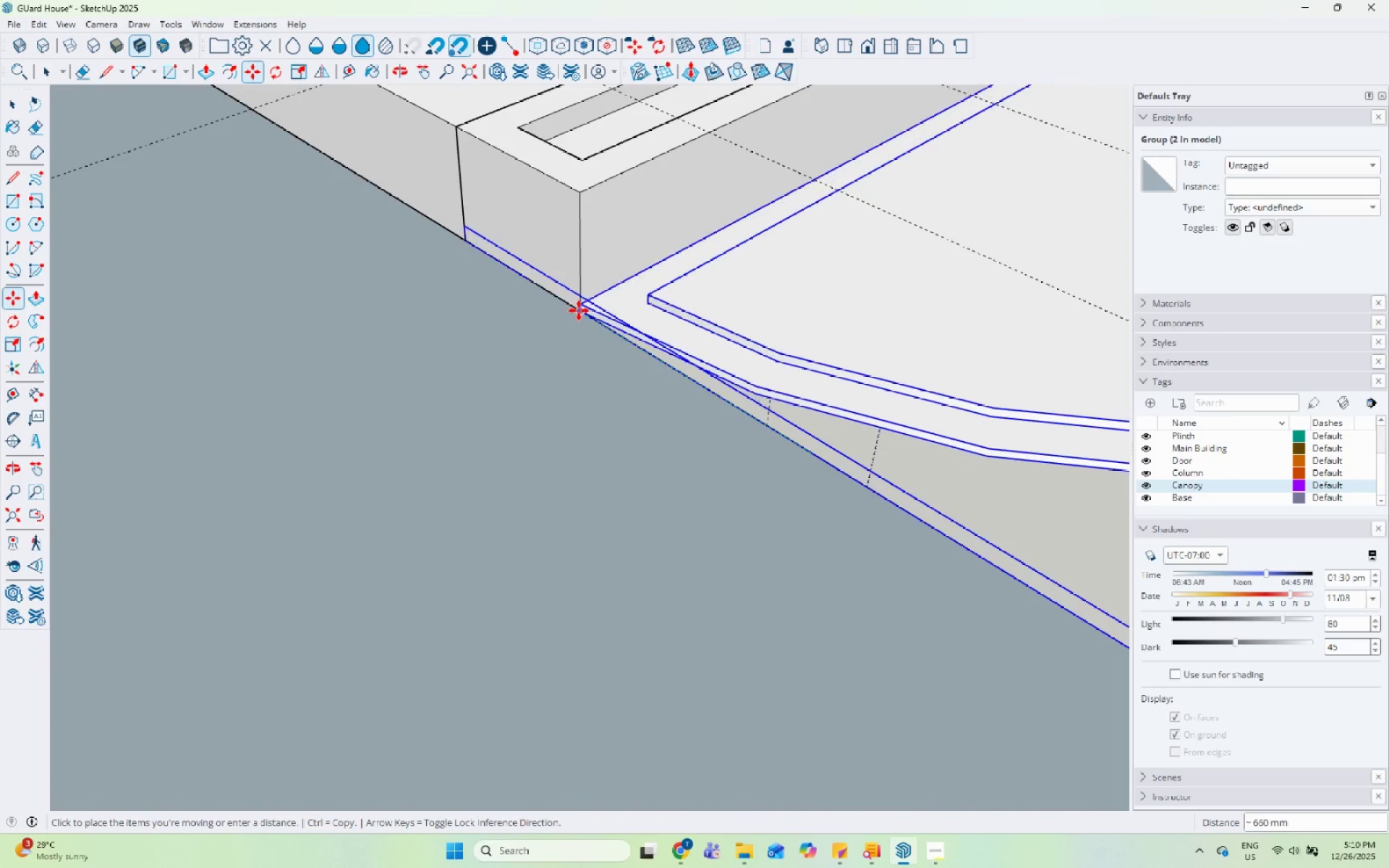 
left_click([579, 310])
 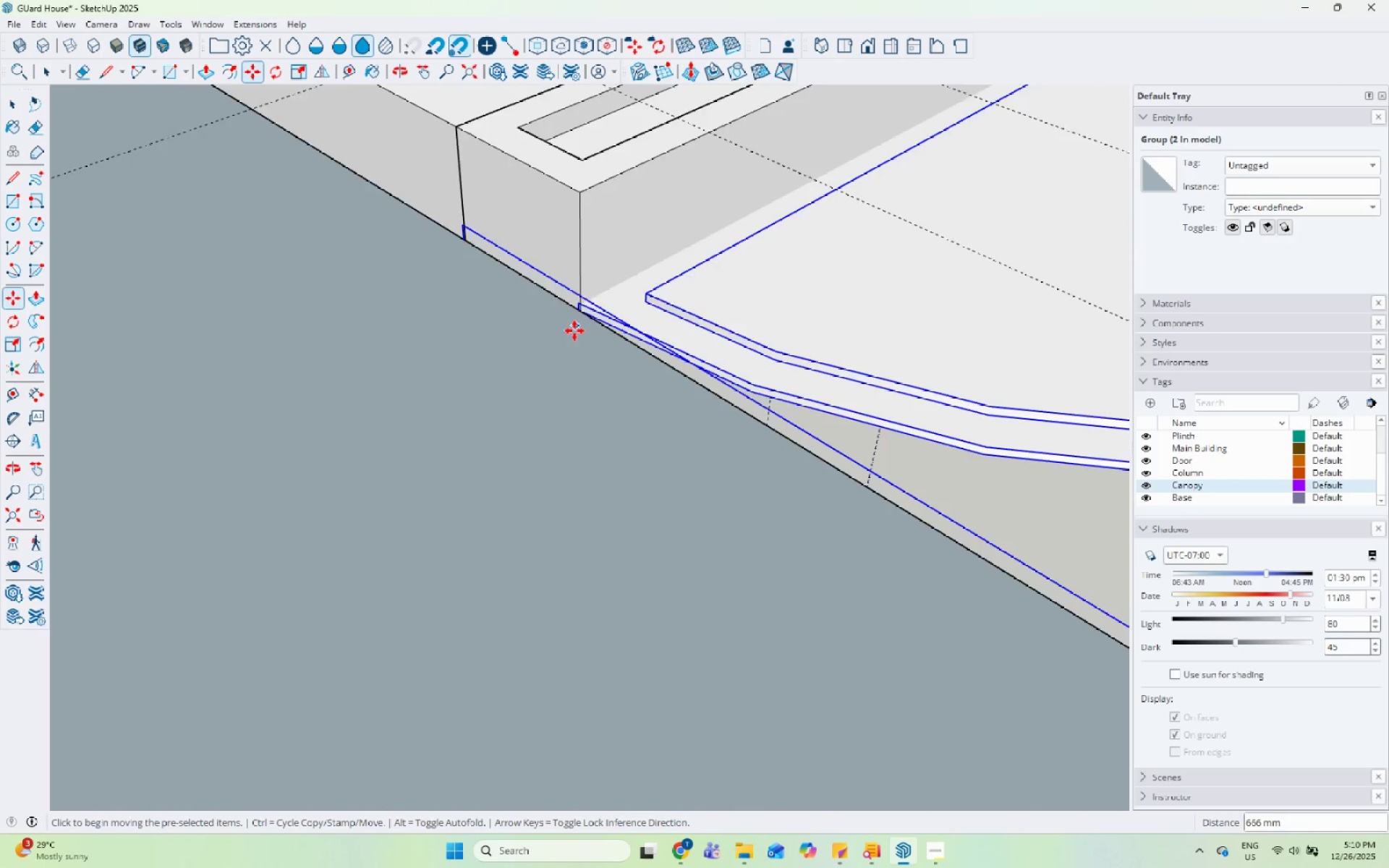 
key(Space)
 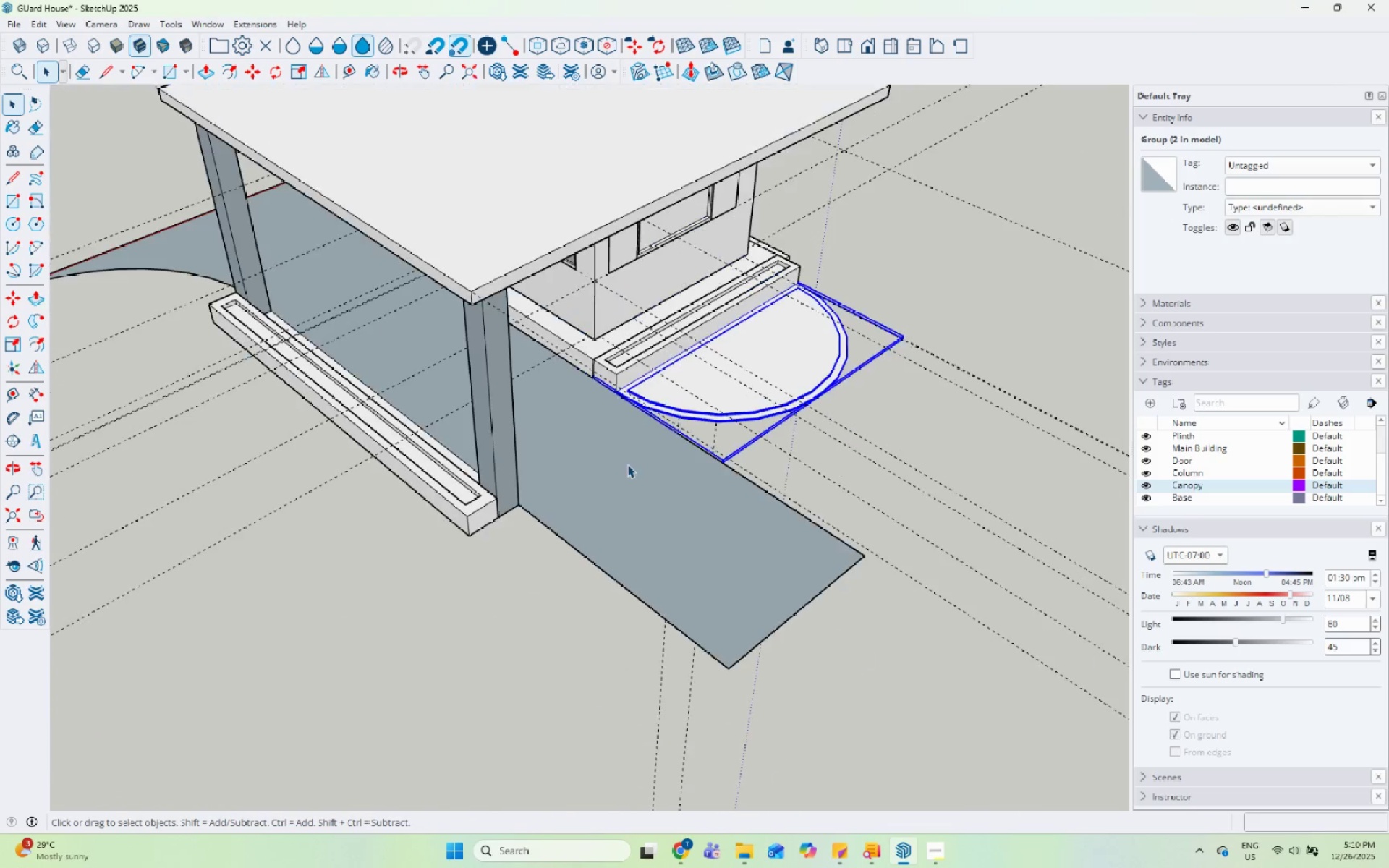 
key(Escape)
 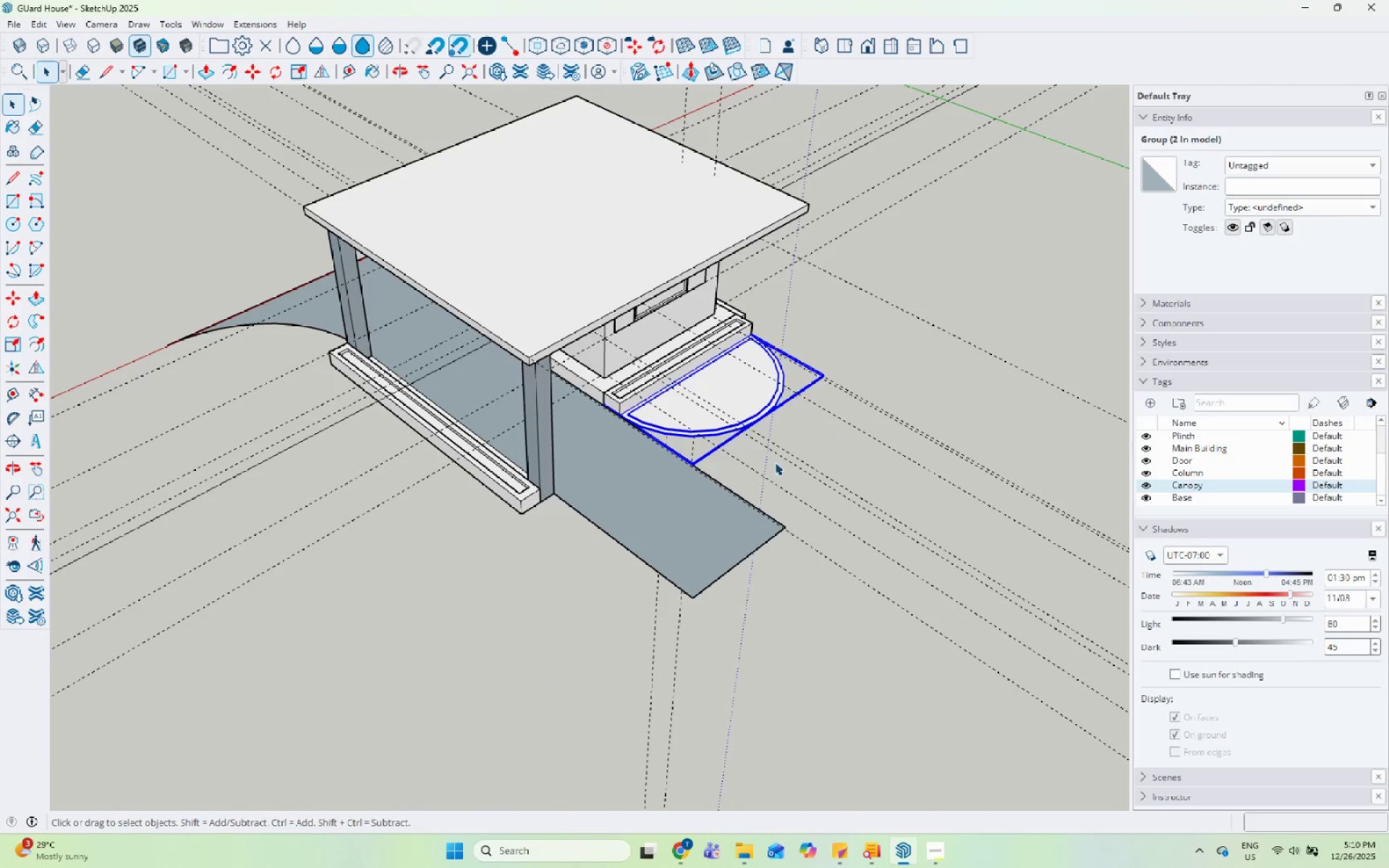 
left_click([880, 459])
 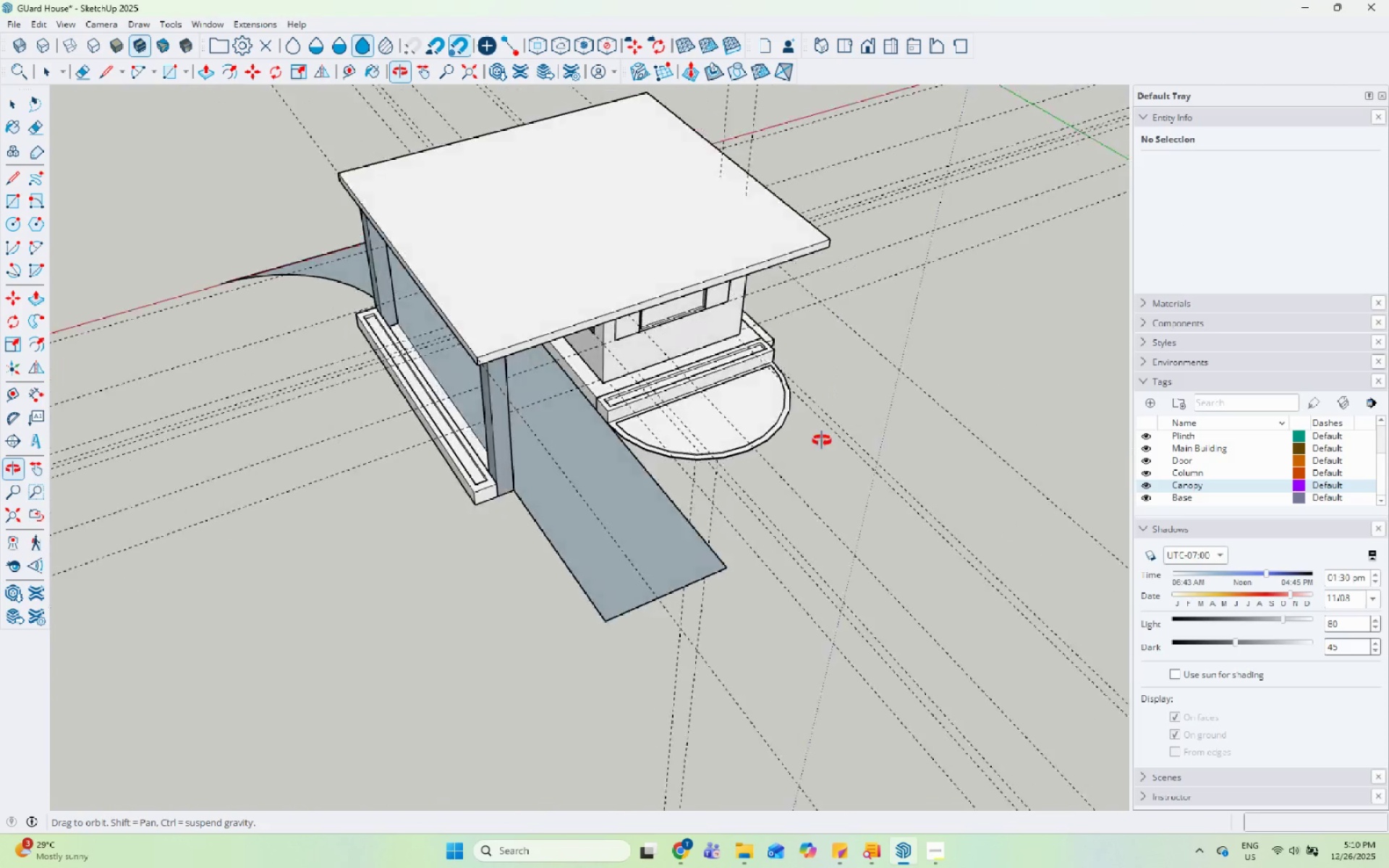 
scroll: coordinate [629, 471], scroll_direction: down, amount: 23.0
 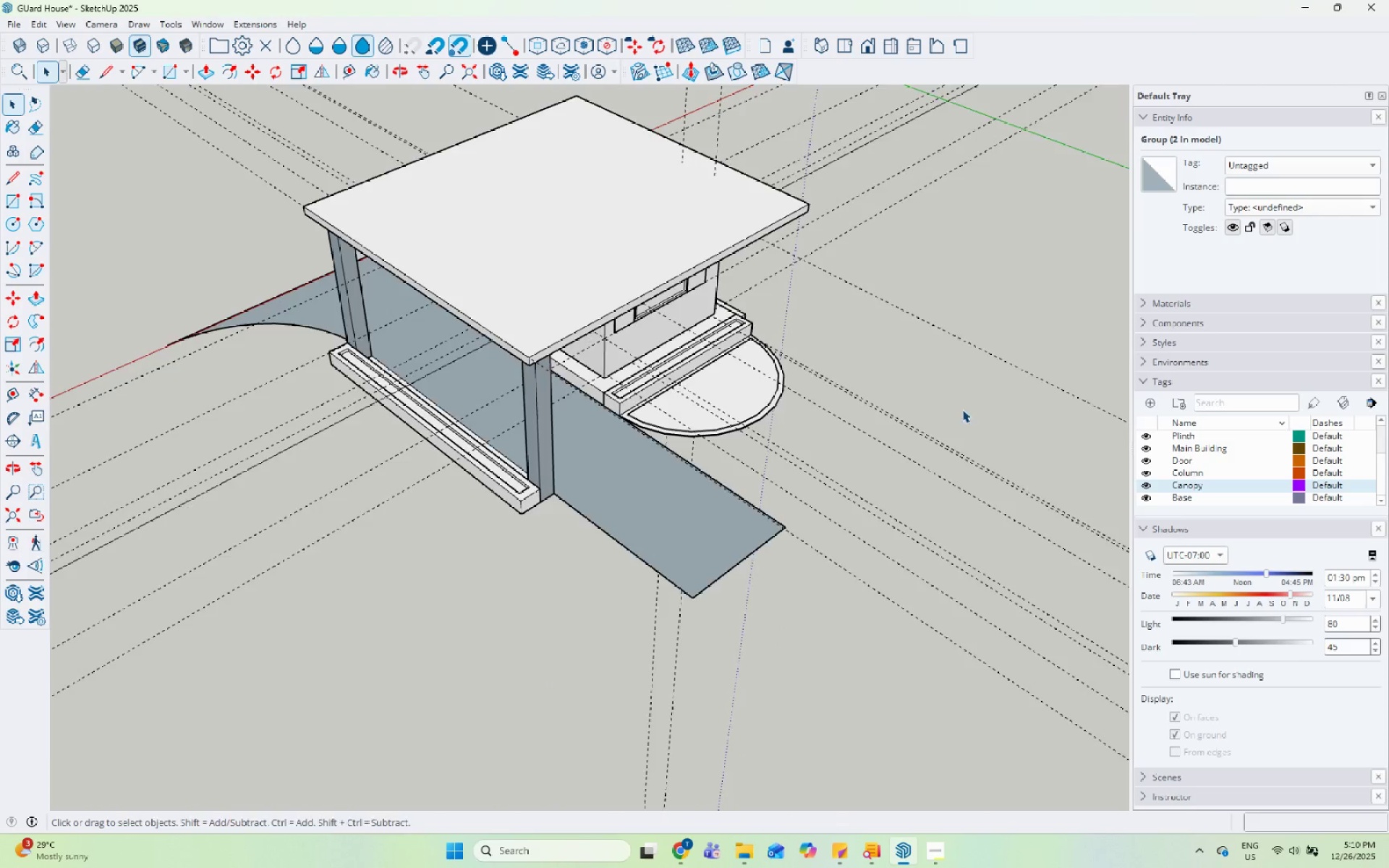 
scroll: coordinate [371, 428], scroll_direction: none, amount: 0.0
 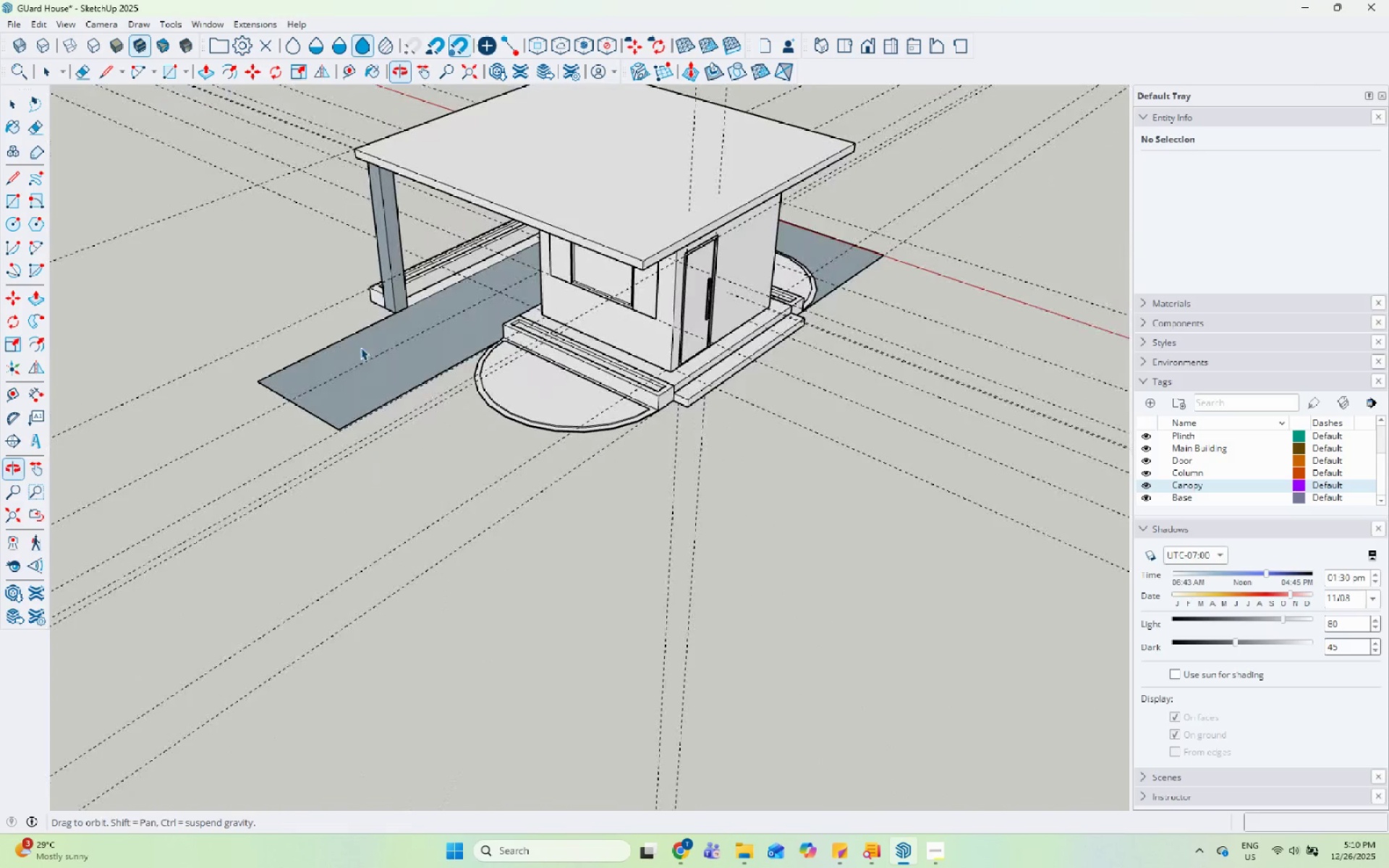 
scroll: coordinate [572, 370], scroll_direction: down, amount: 5.0
 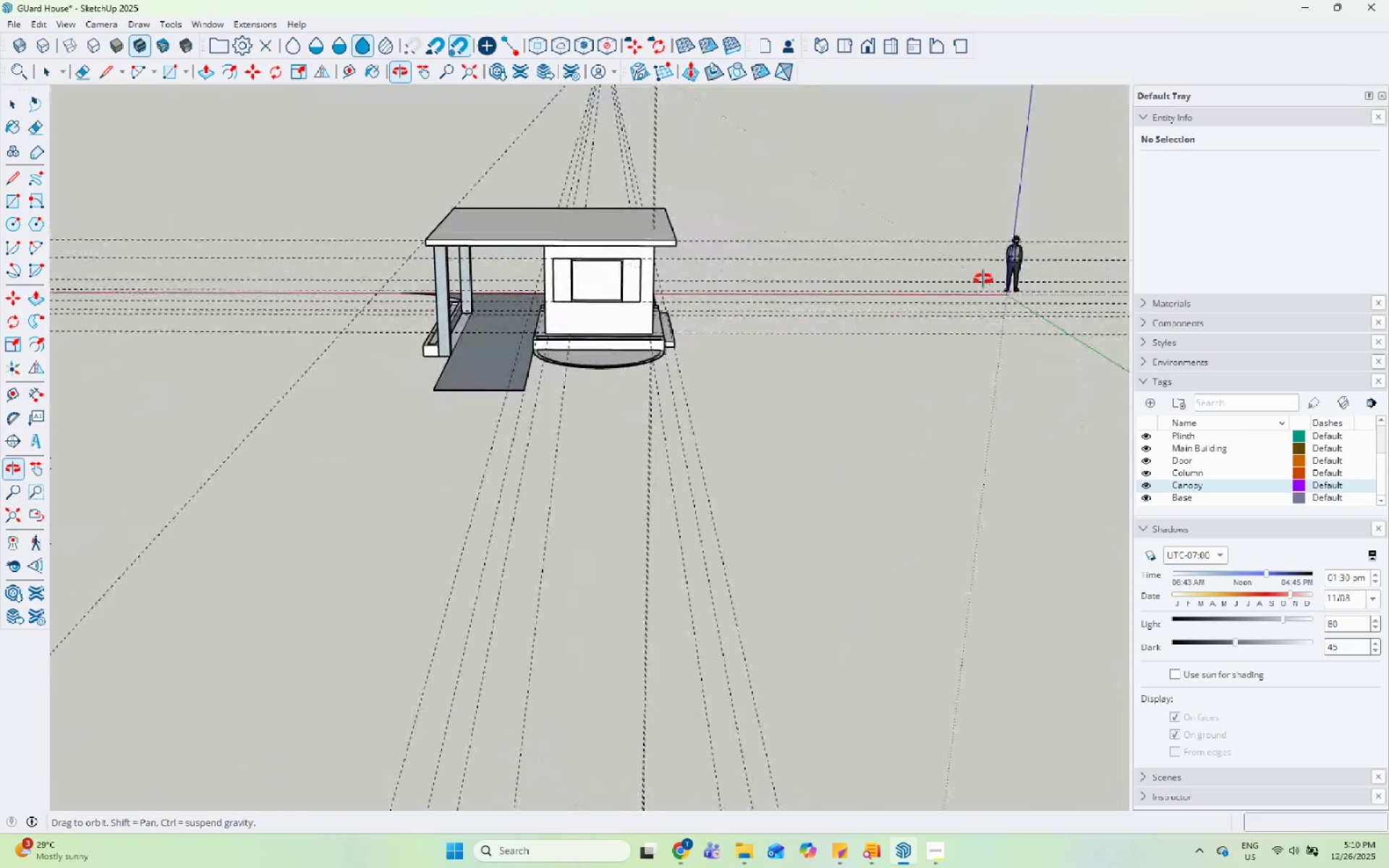 
scroll: coordinate [454, 386], scroll_direction: up, amount: 5.0
 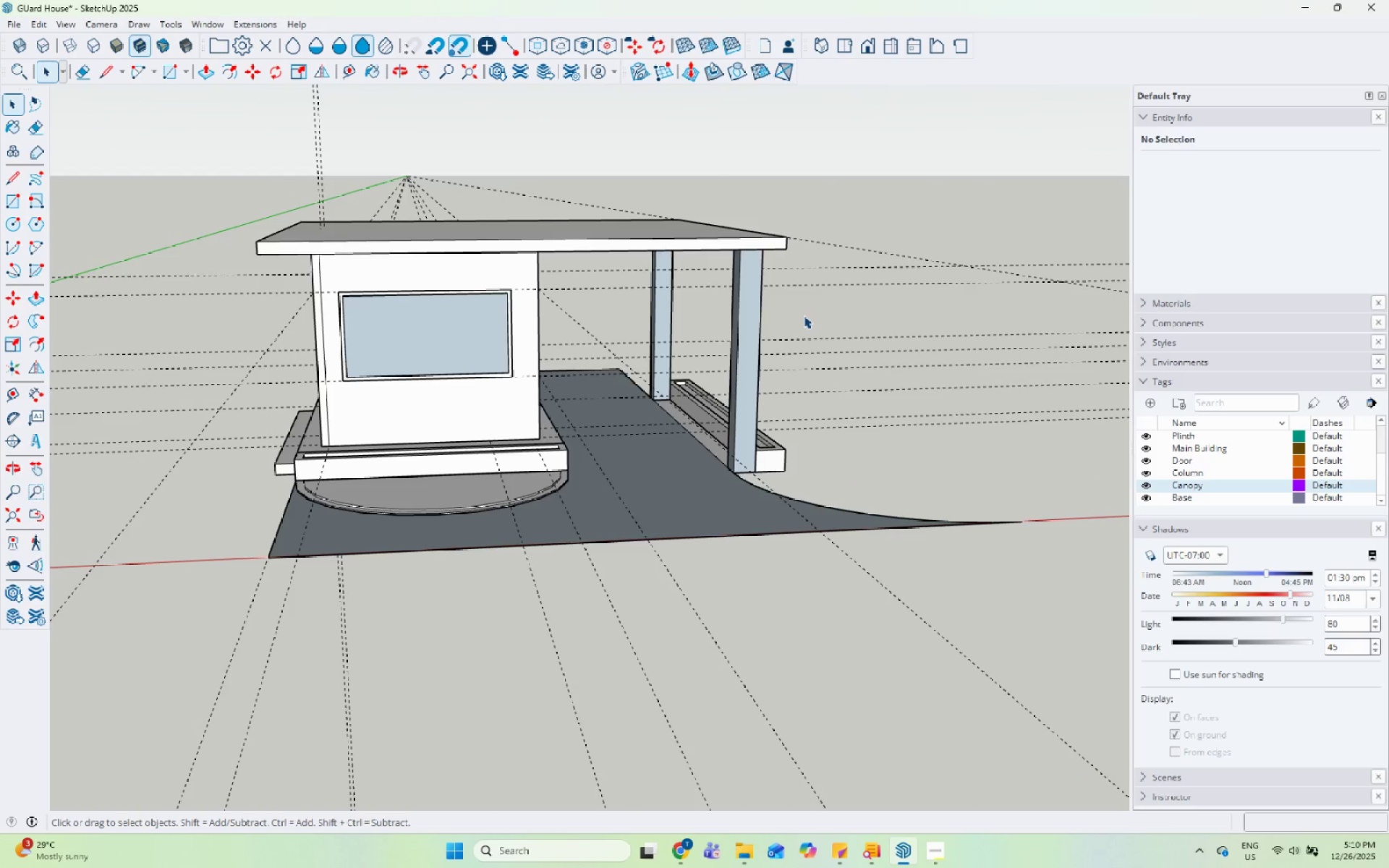 
wait(9.56)
 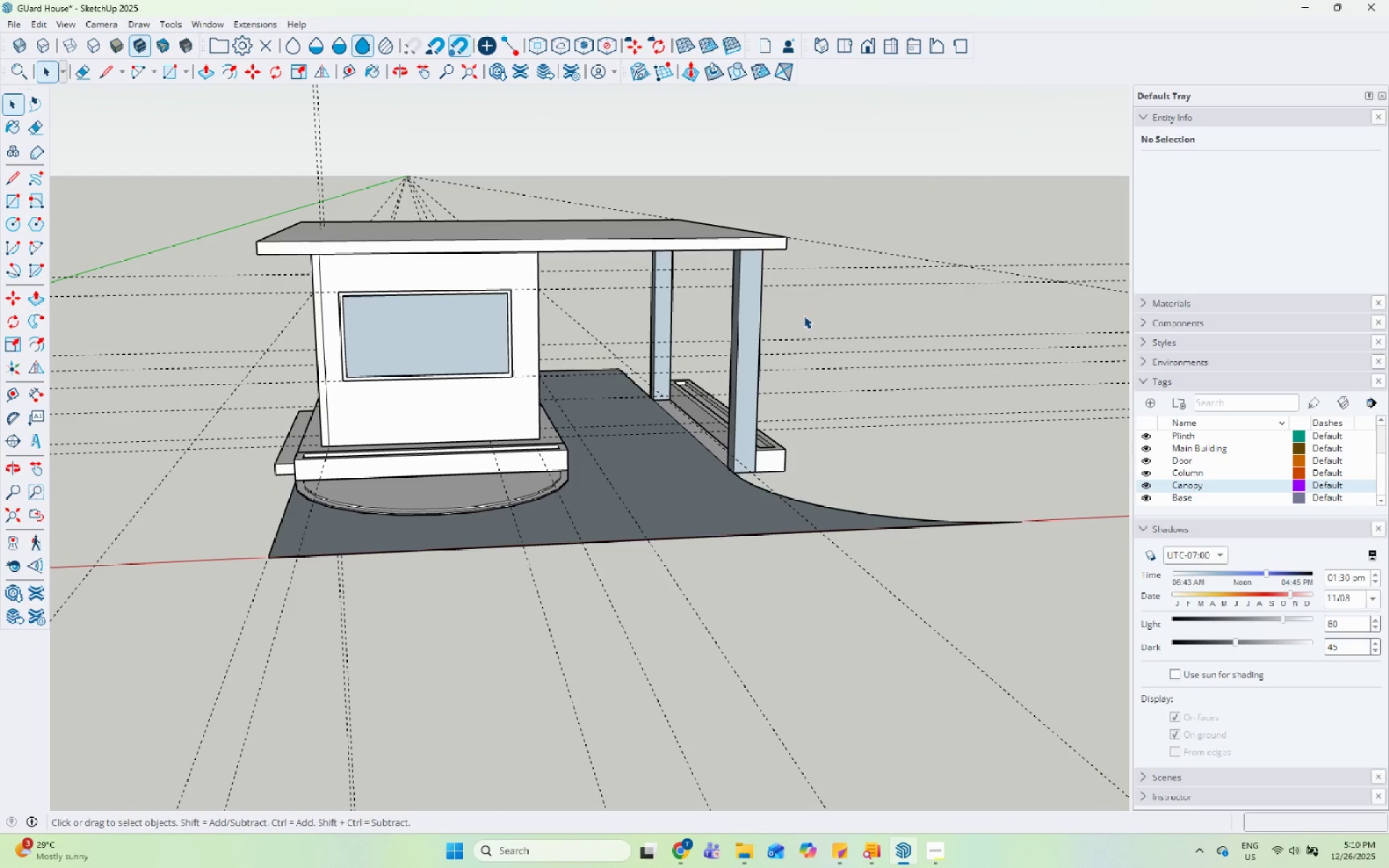 
left_click([938, 852])